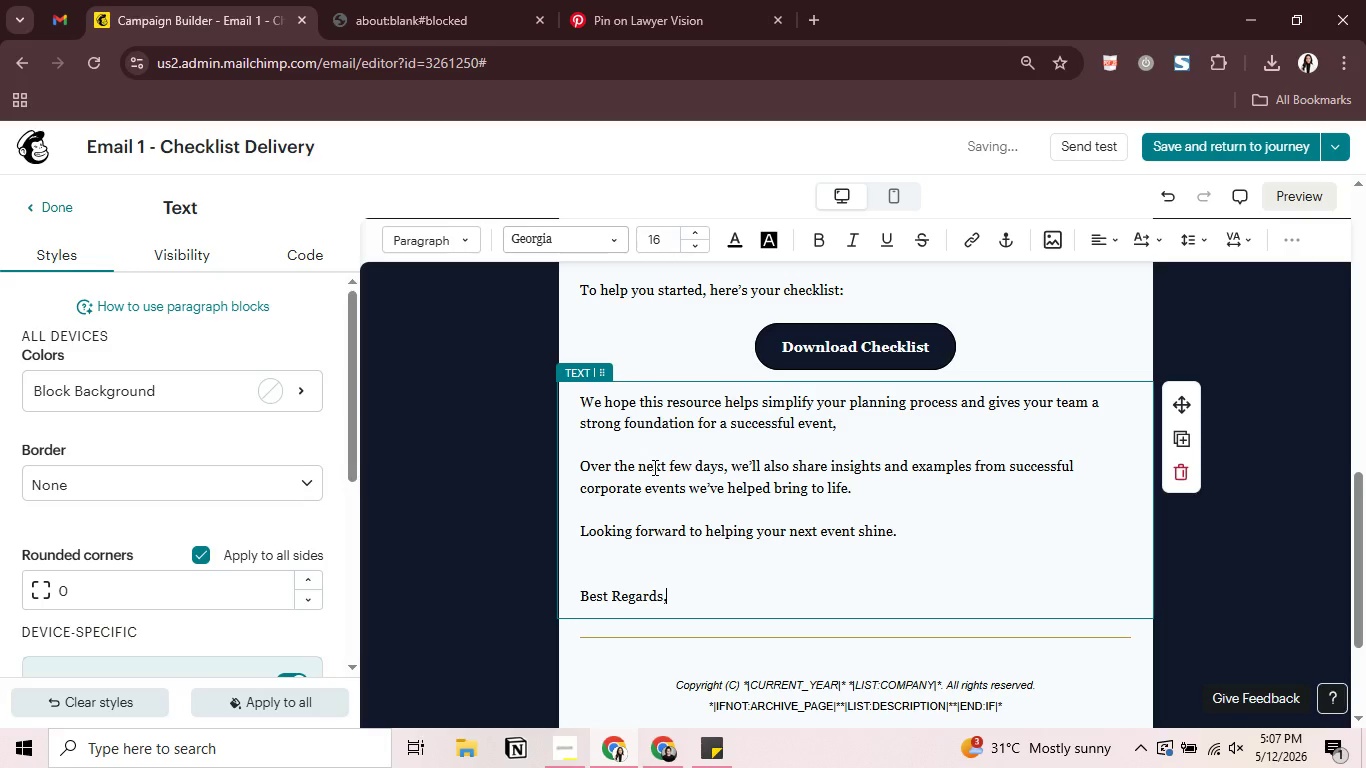 
 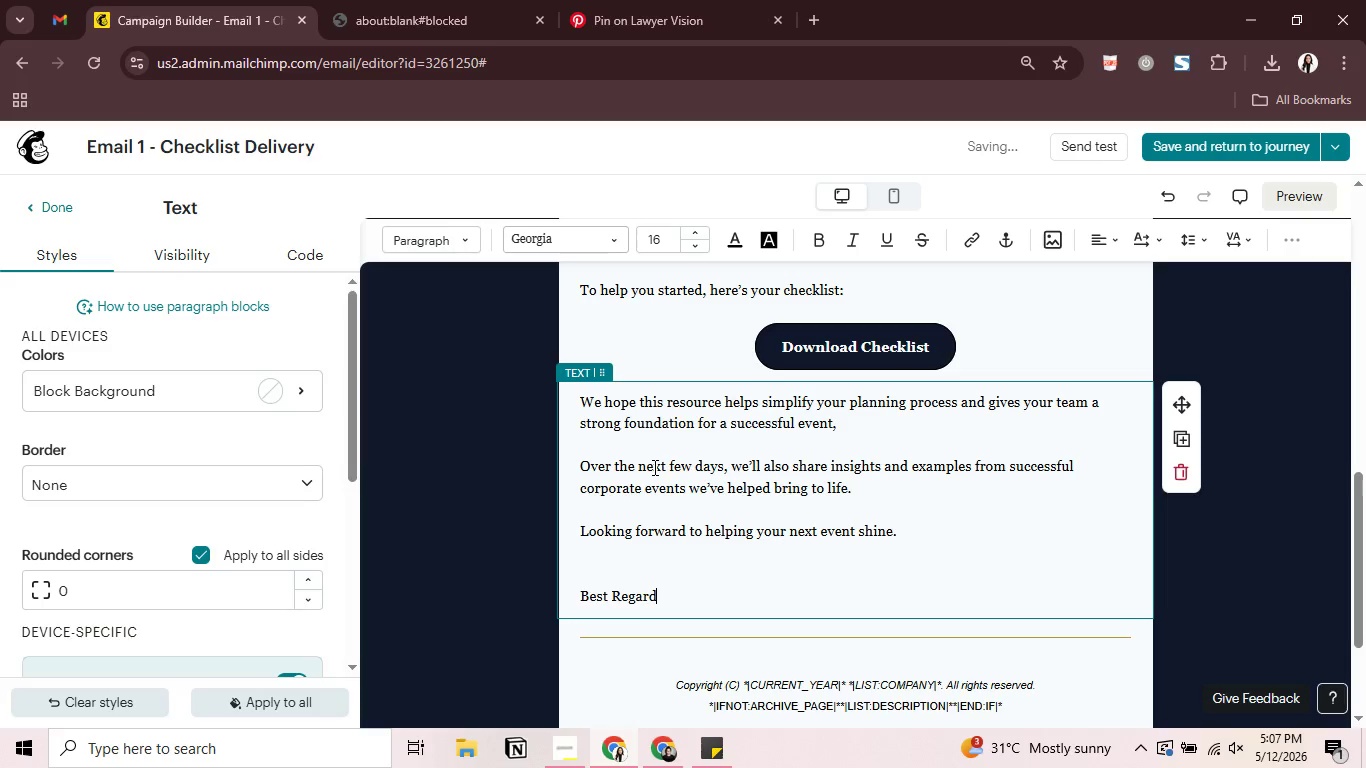 
key(Enter)
 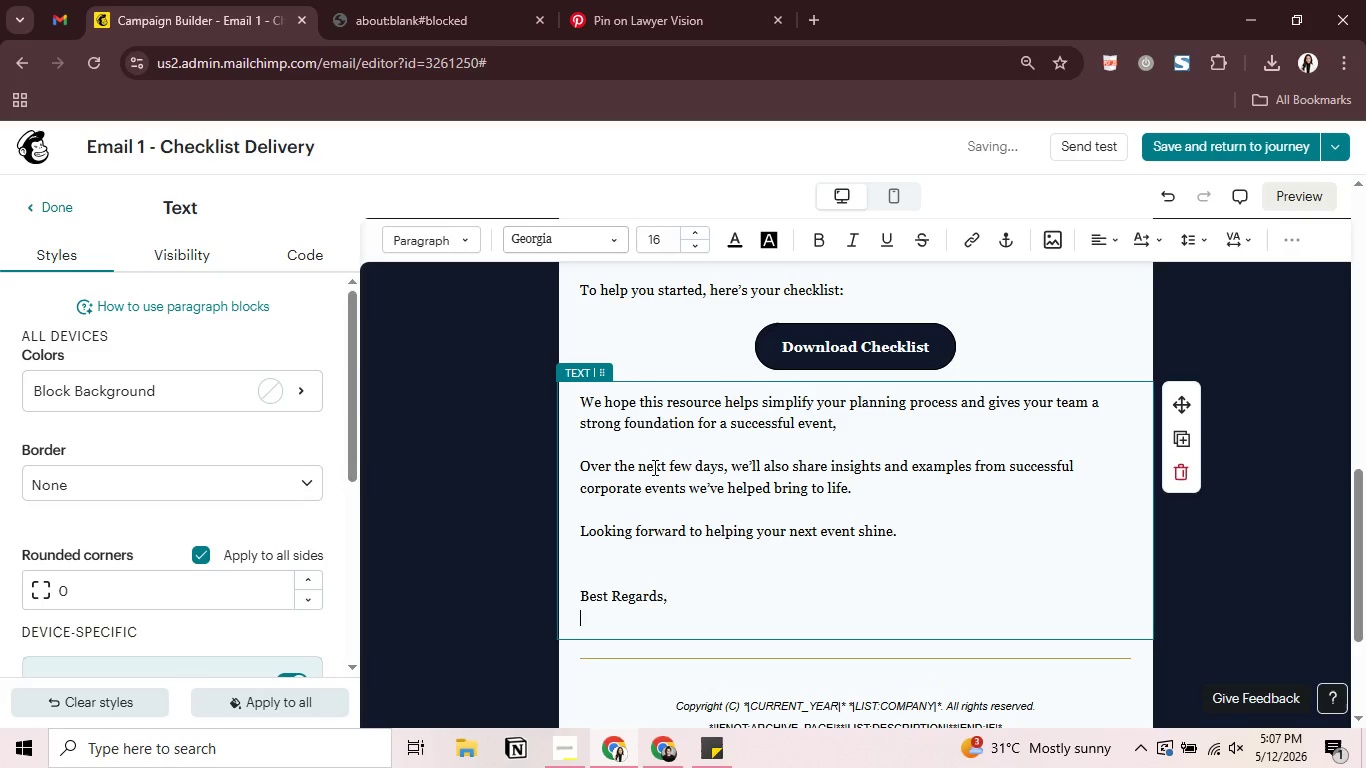 
type(Stra)
key(Backspace)
type(a)
key(Backspace)
key(Backspace)
type(arlight Gala & Corporate Events)
 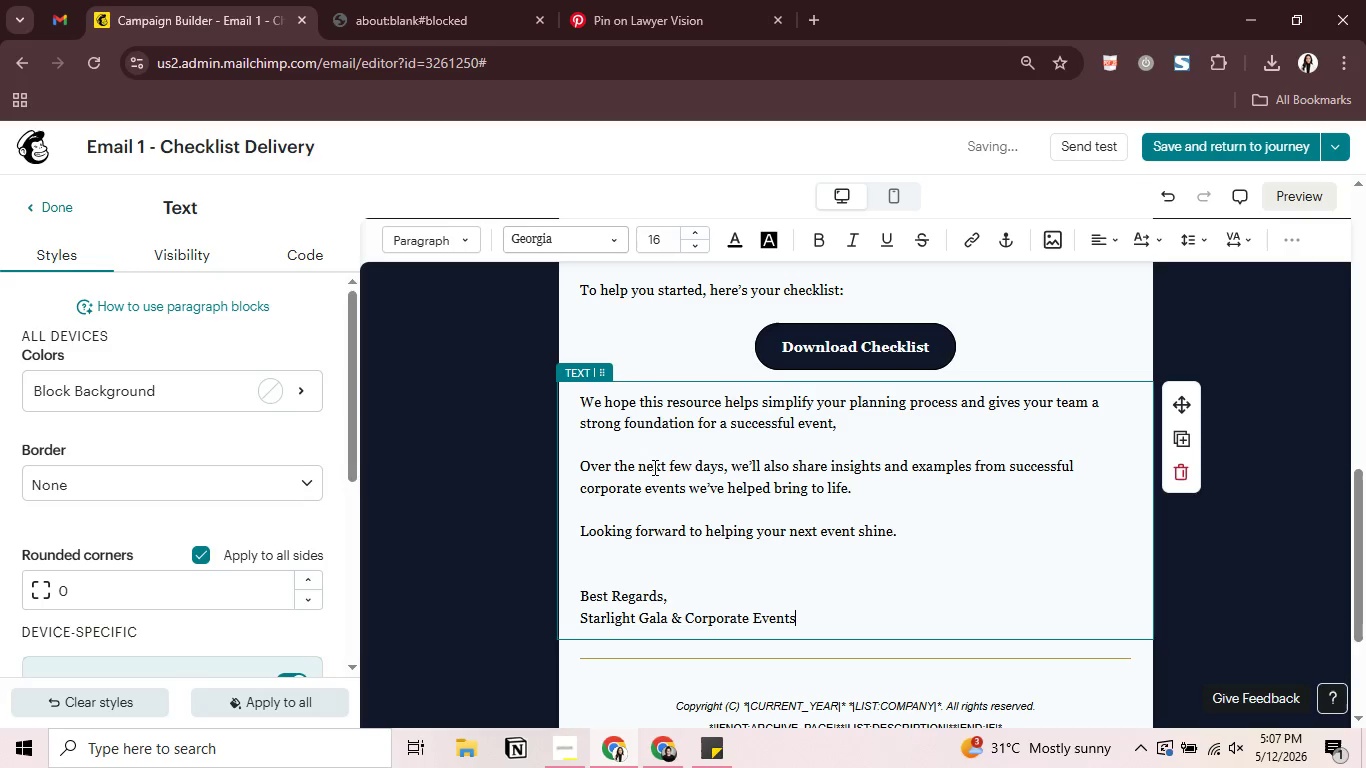 
wait(5.97)
 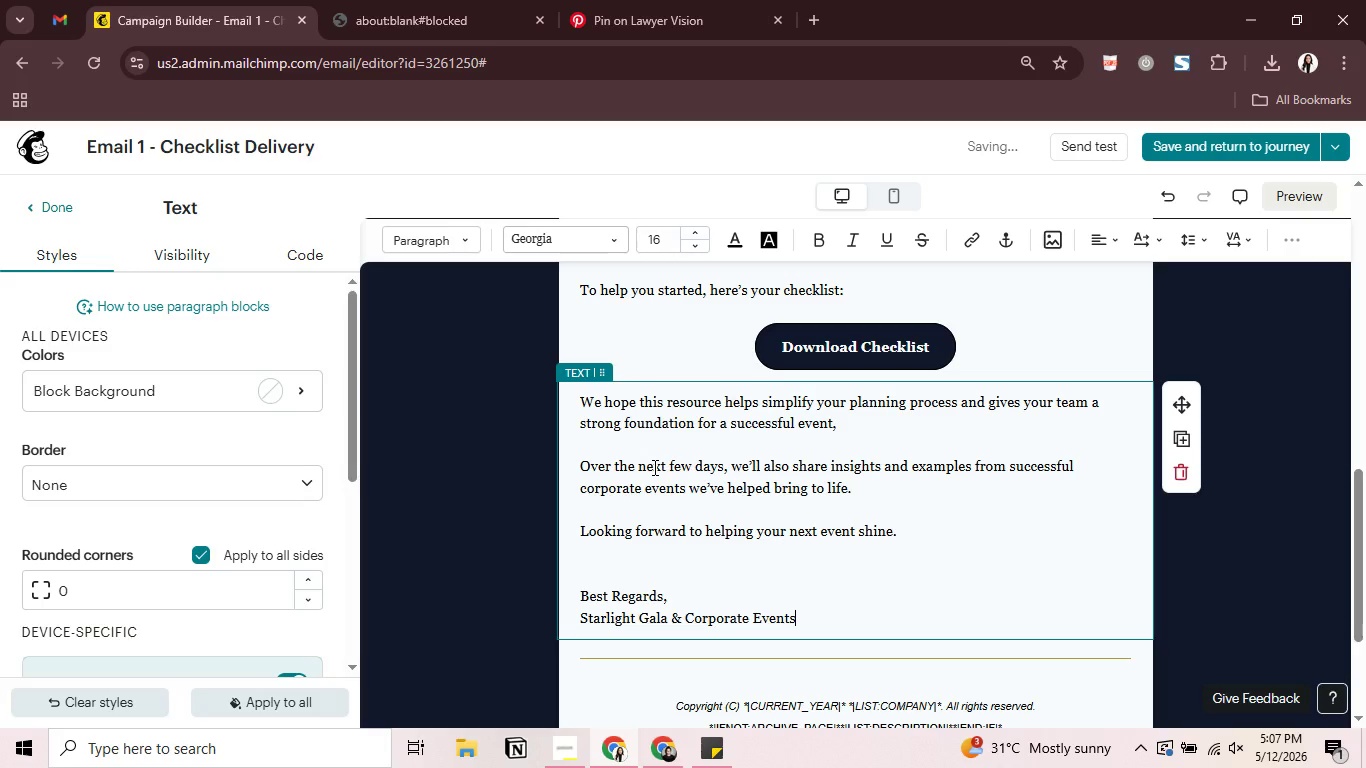 
scroll: coordinate [653, 467], scroll_direction: up, amount: 1.0
 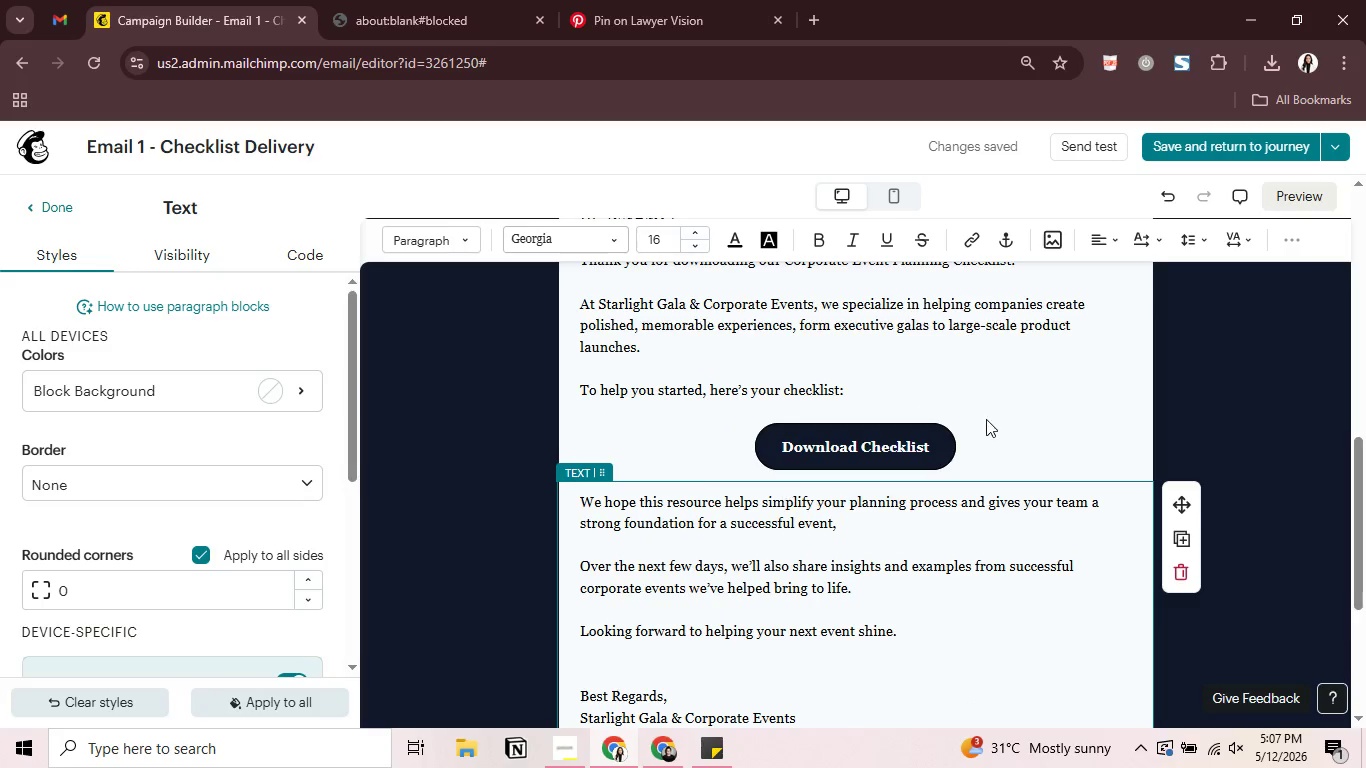 
left_click([1269, 353])
 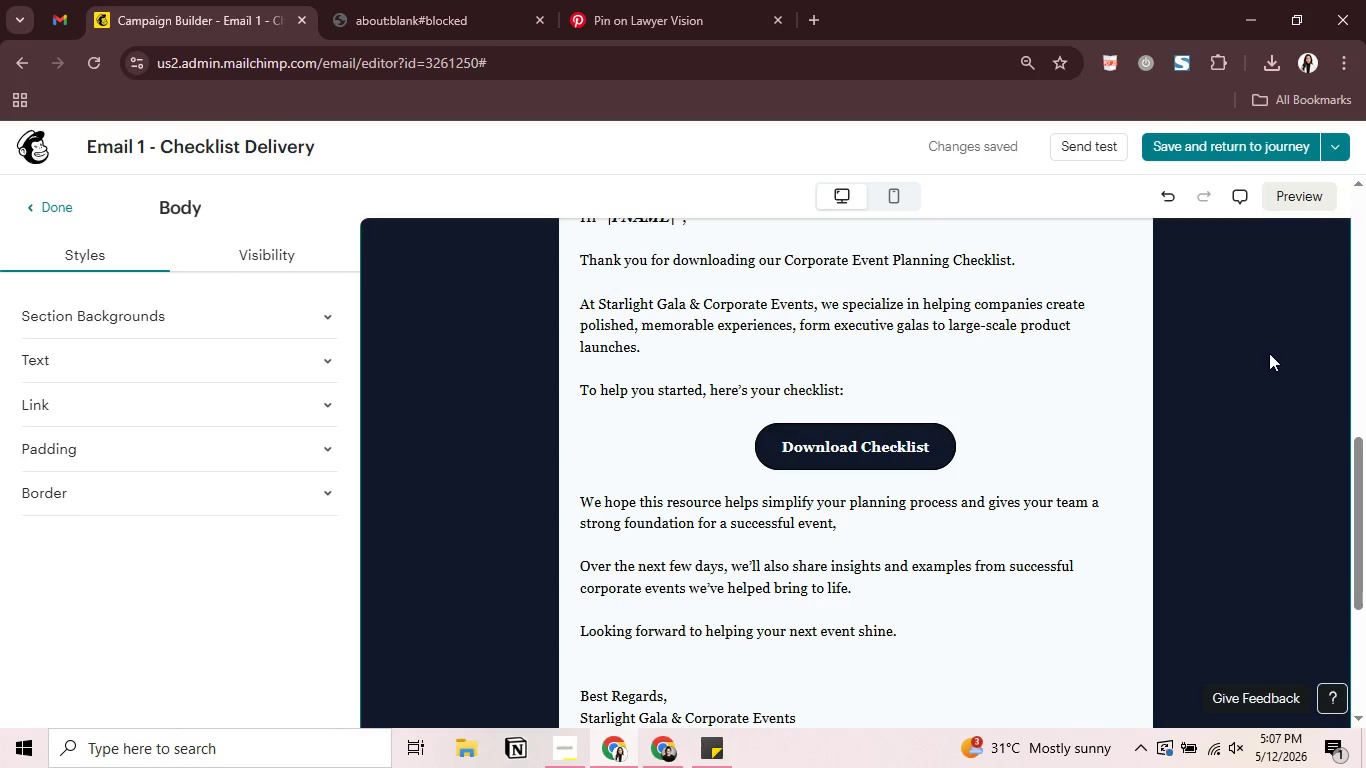 
scroll: coordinate [1269, 353], scroll_direction: down, amount: 2.0
 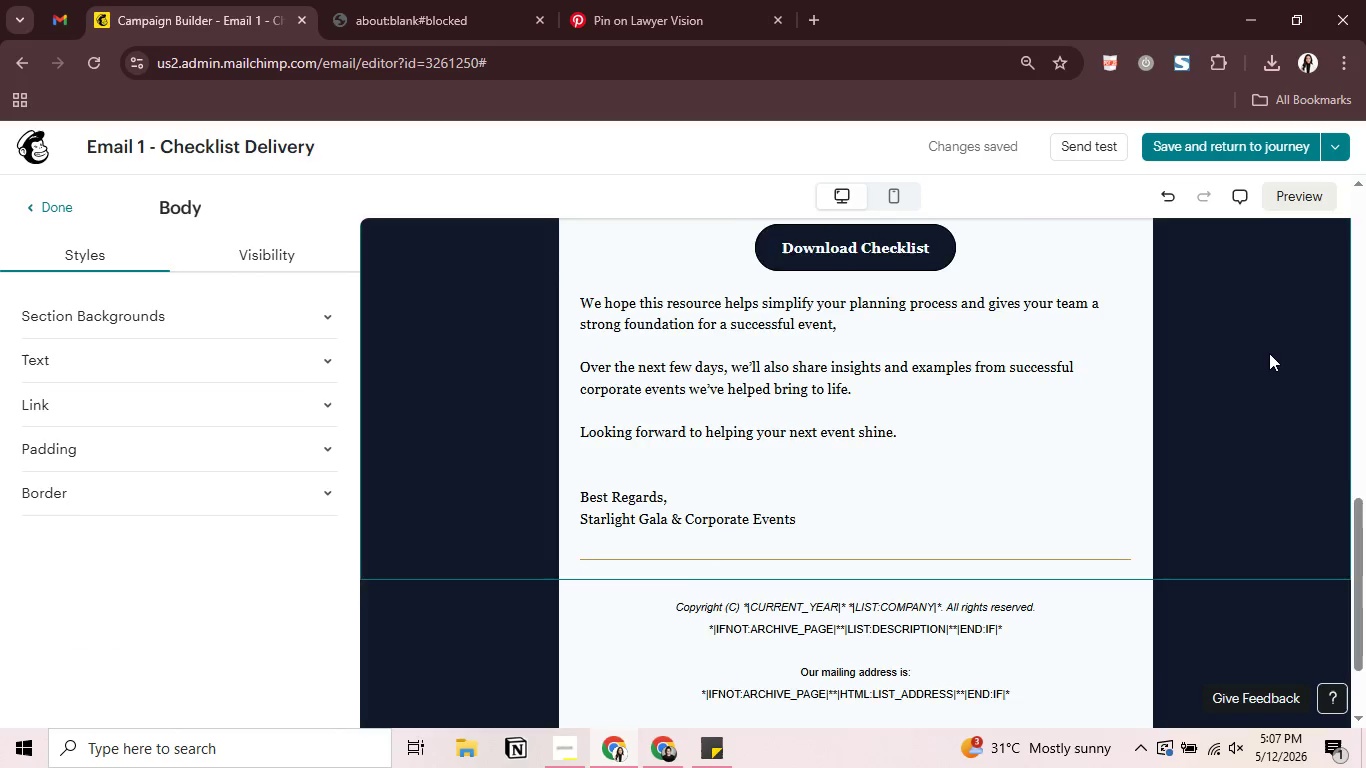 
scroll: coordinate [1269, 353], scroll_direction: up, amount: 11.0
 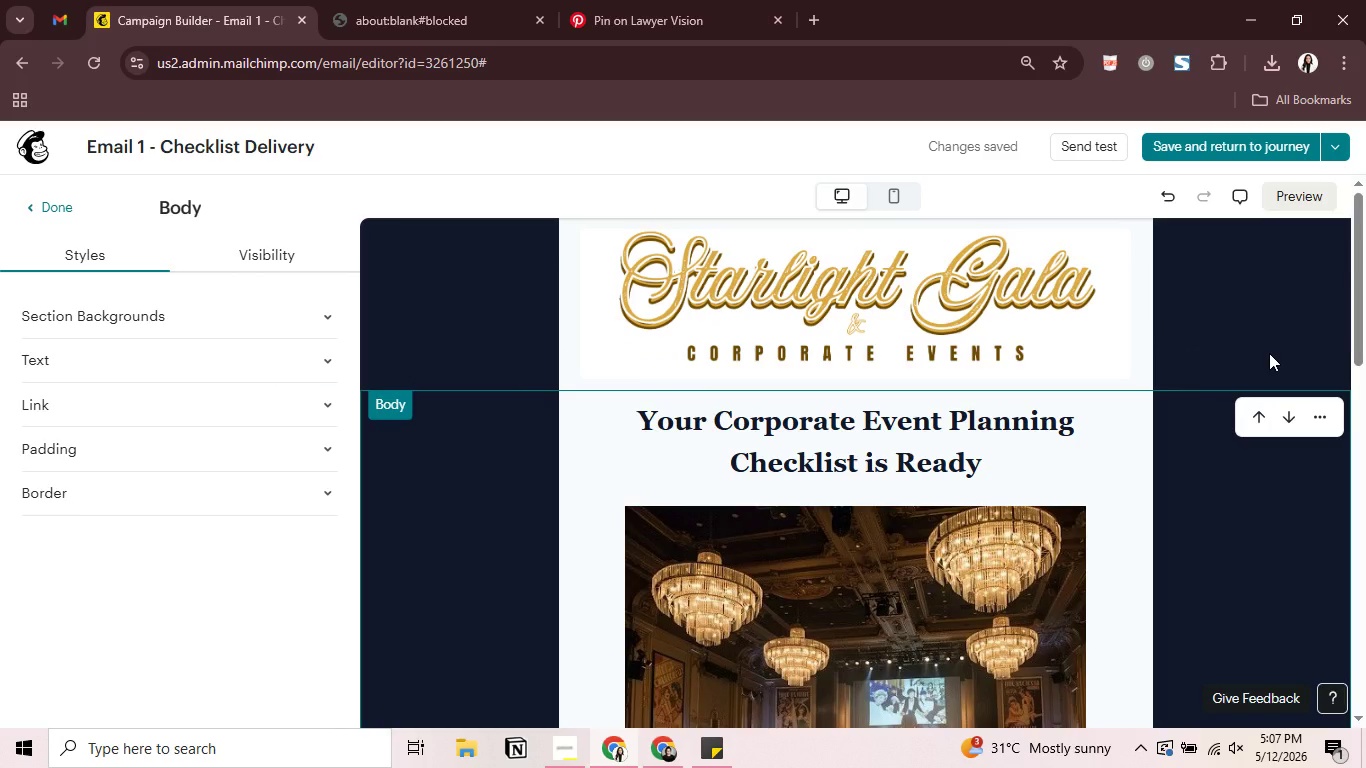 
scroll: coordinate [1269, 353], scroll_direction: down, amount: 7.0
 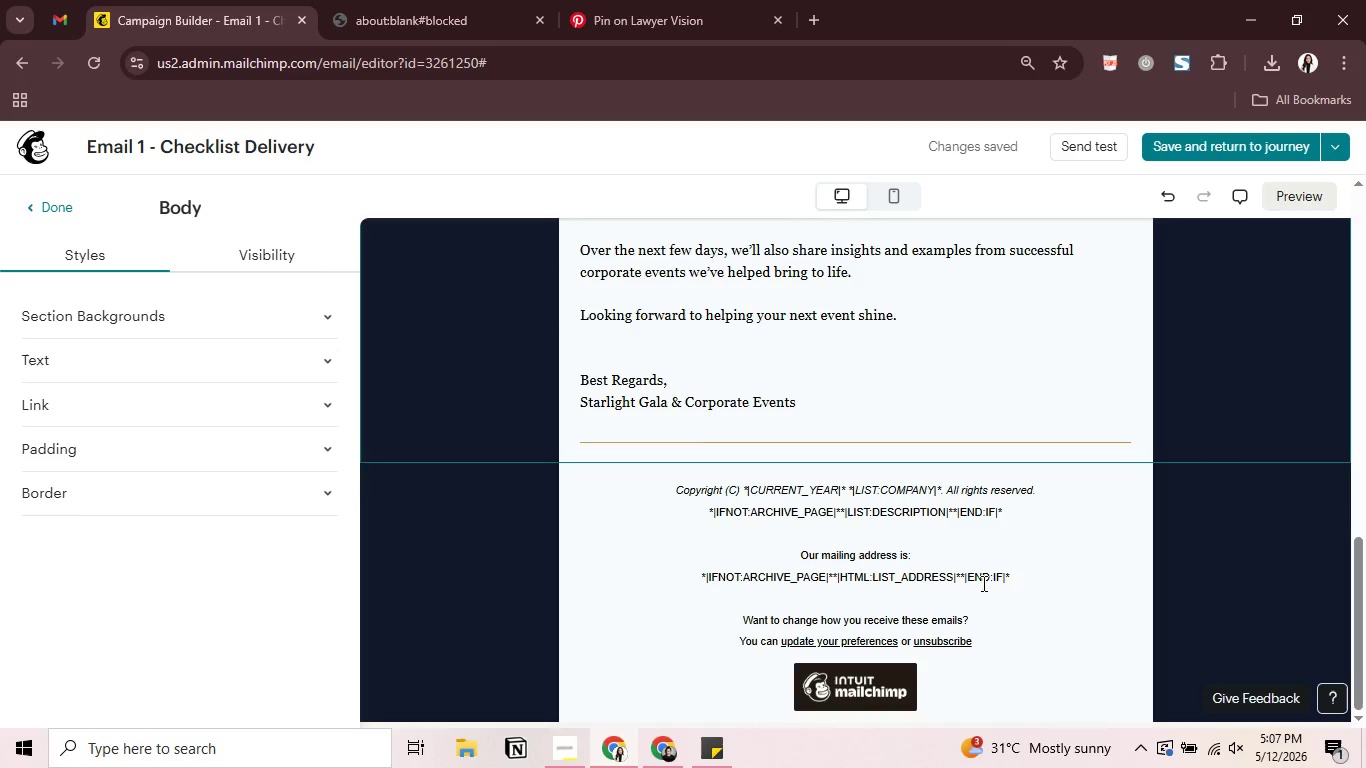 
left_click_drag(start_coordinate=[1014, 577], to_coordinate=[673, 490])
 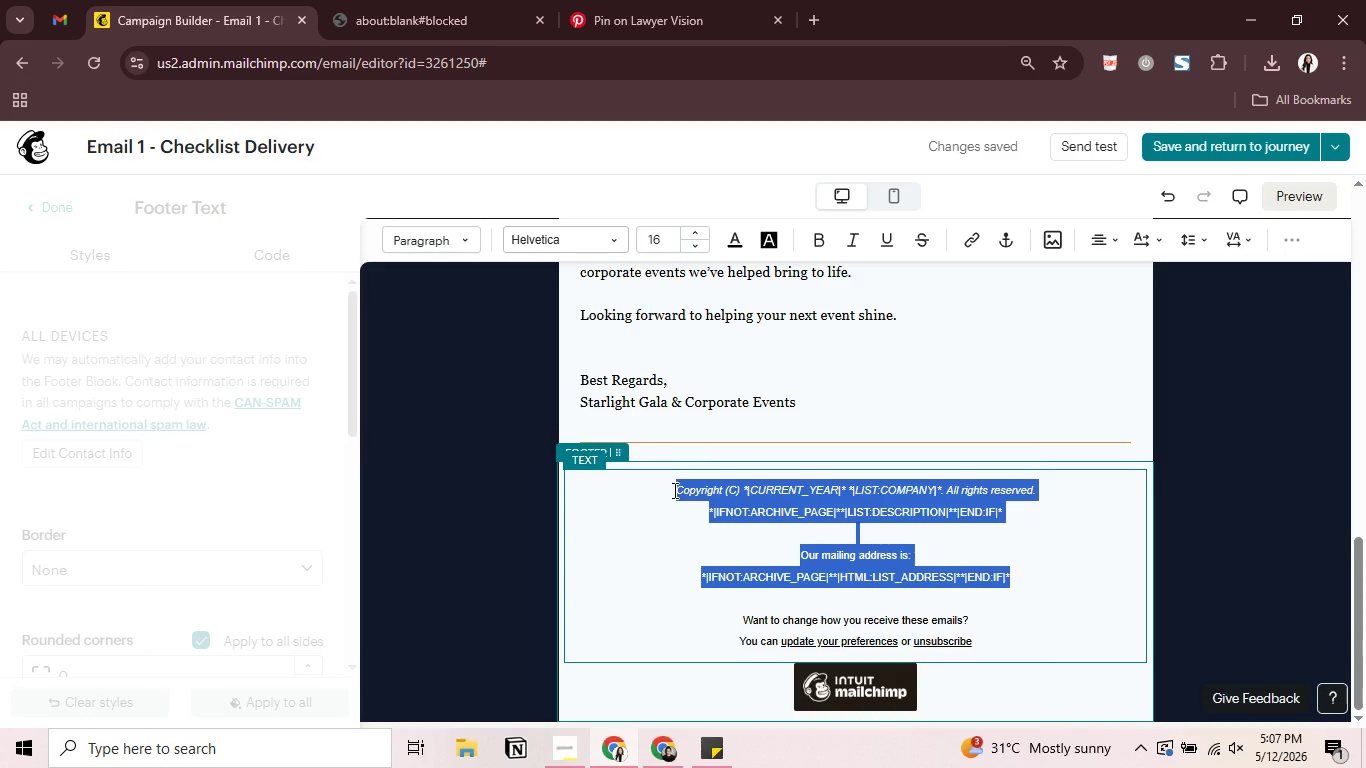 
key(Backspace)
type(Stralight)
key(Backspace)
key(Backspace)
key(Backspace)
key(Backspace)
key(Backspace)
key(Backspace)
key(Backspace)
type(arlight & Gala )
key(Backspace)
key(Backspace)
key(Backspace)
key(Backspace)
key(Backspace)
key(Backspace)
key(Backspace)
type(Gala & Corporate Events)
 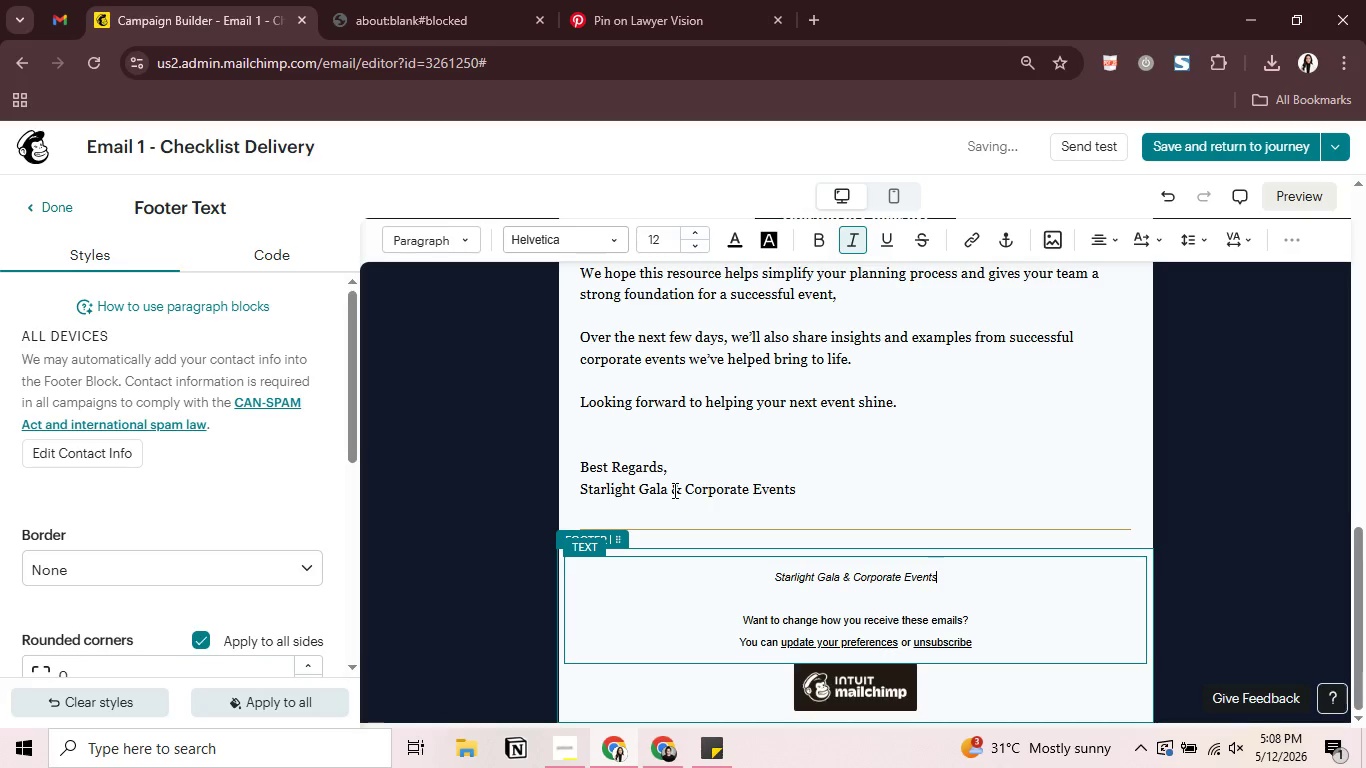 
 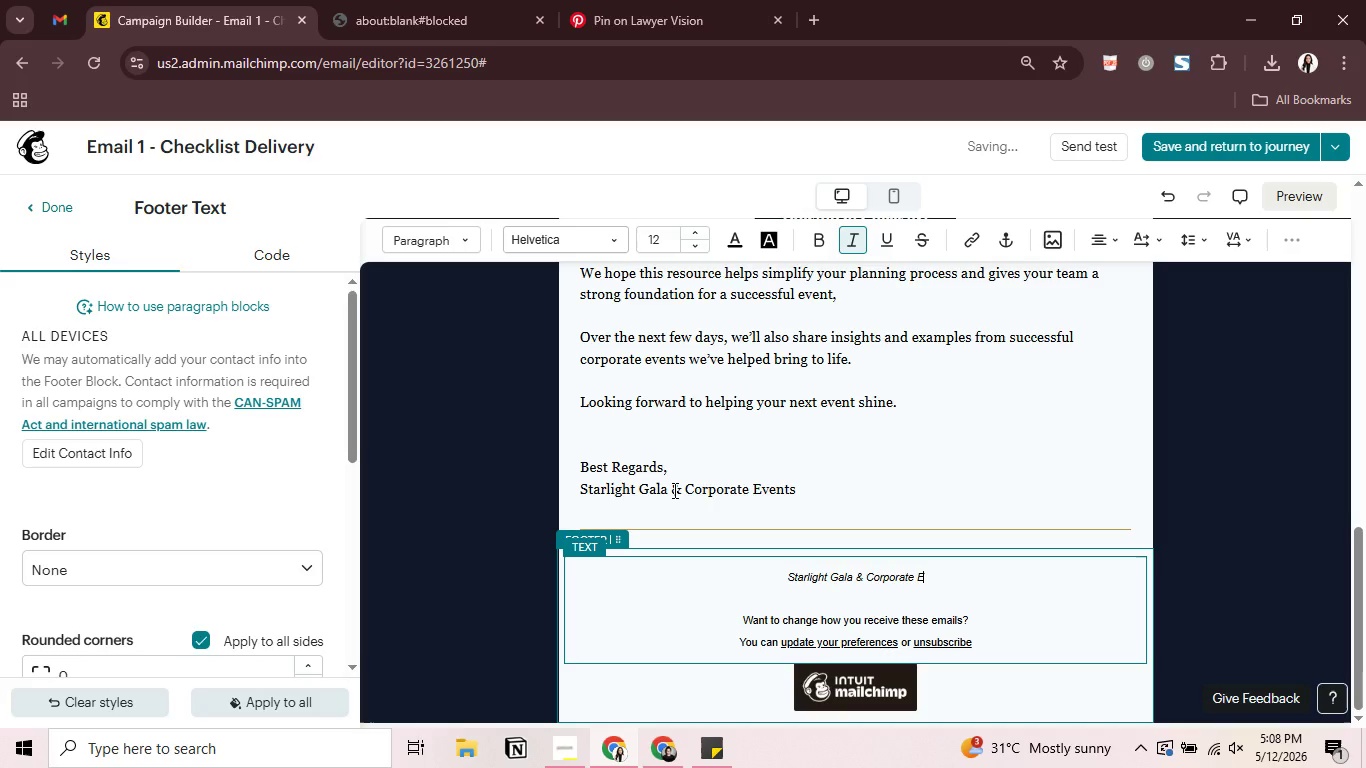 
key(Enter)
 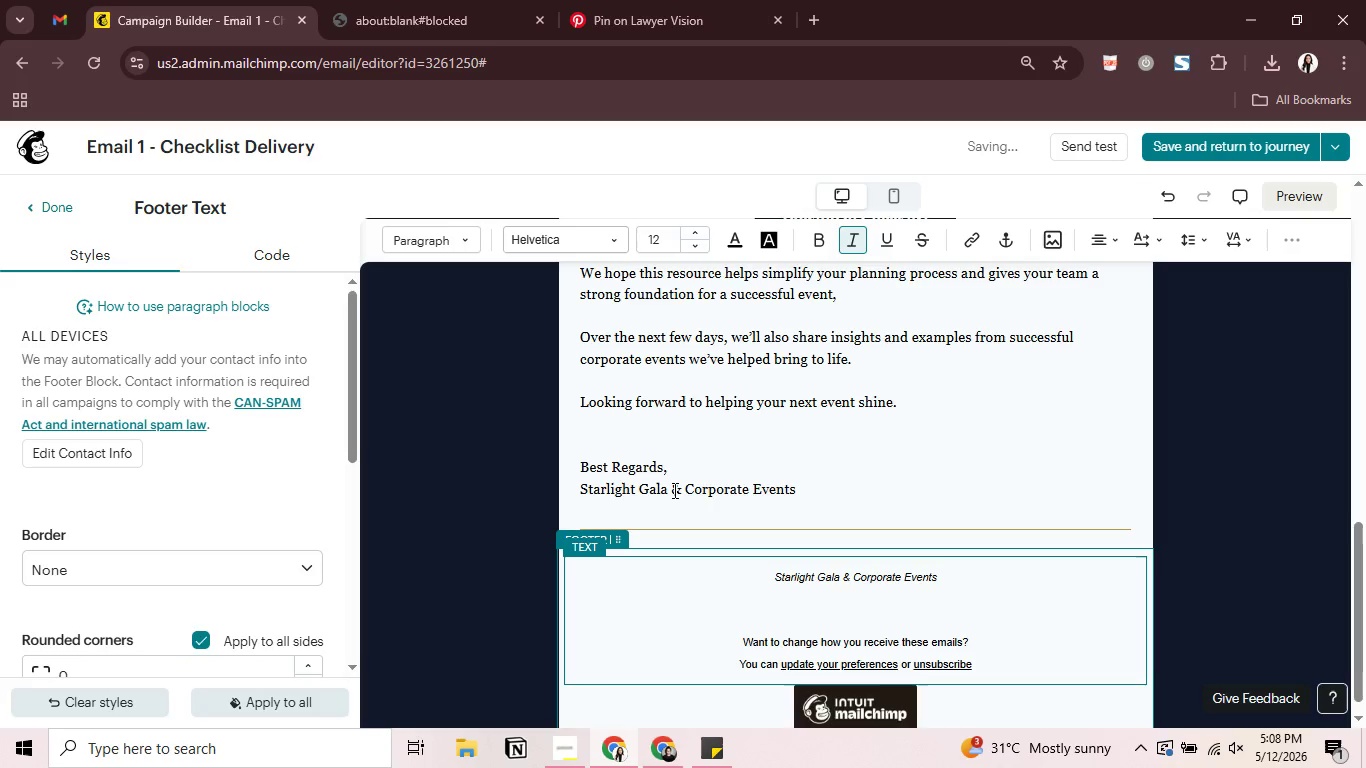 
type(Luxury Corpot)
key(Backspace)
type(rate Event Planning)
 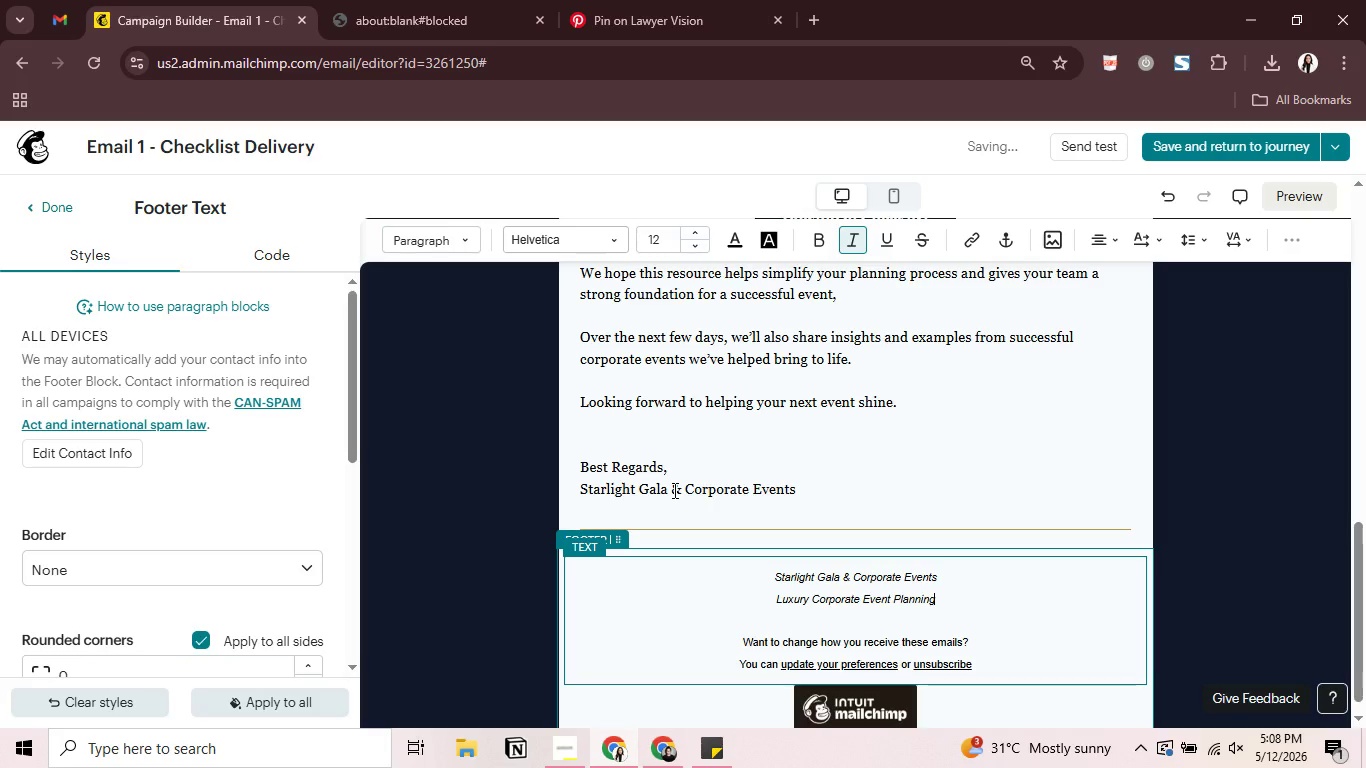 
left_click_drag(start_coordinate=[776, 595], to_coordinate=[933, 594])
 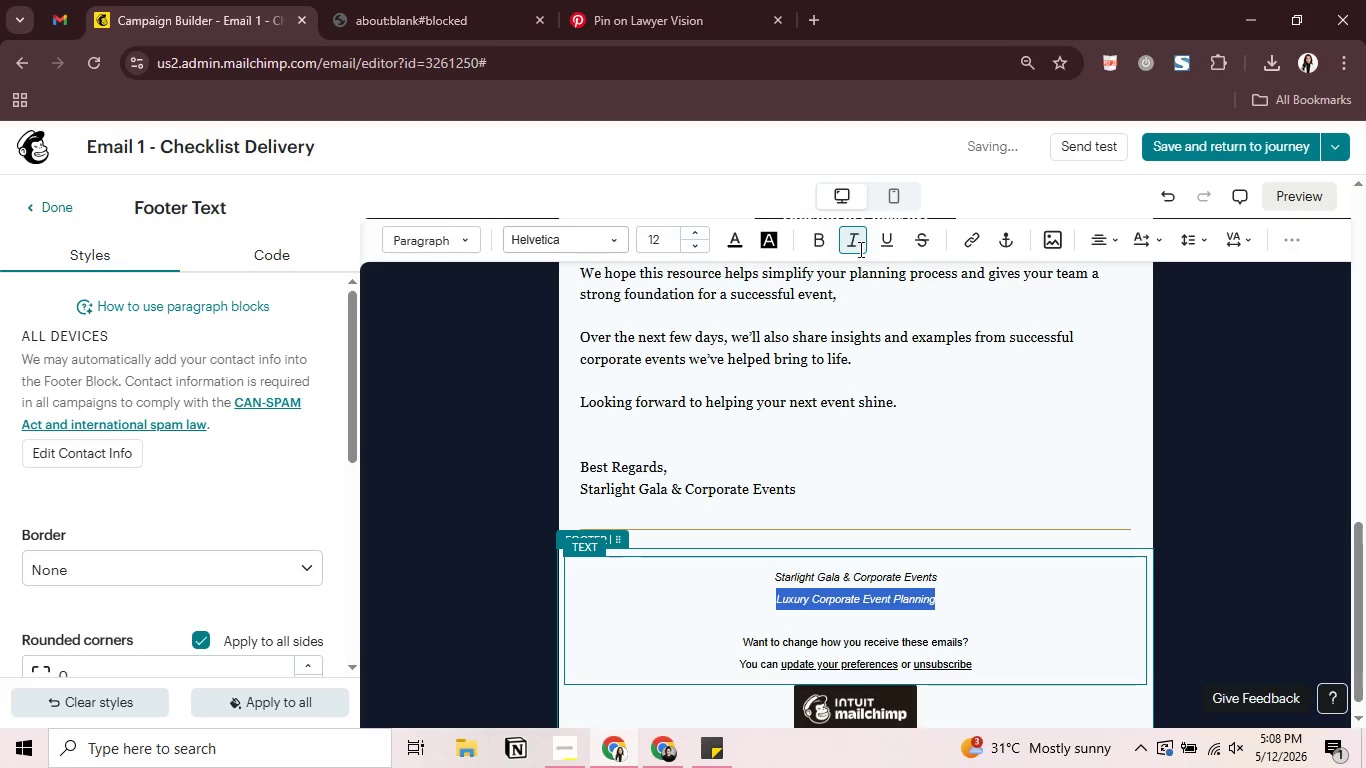 
left_click([859, 243])
 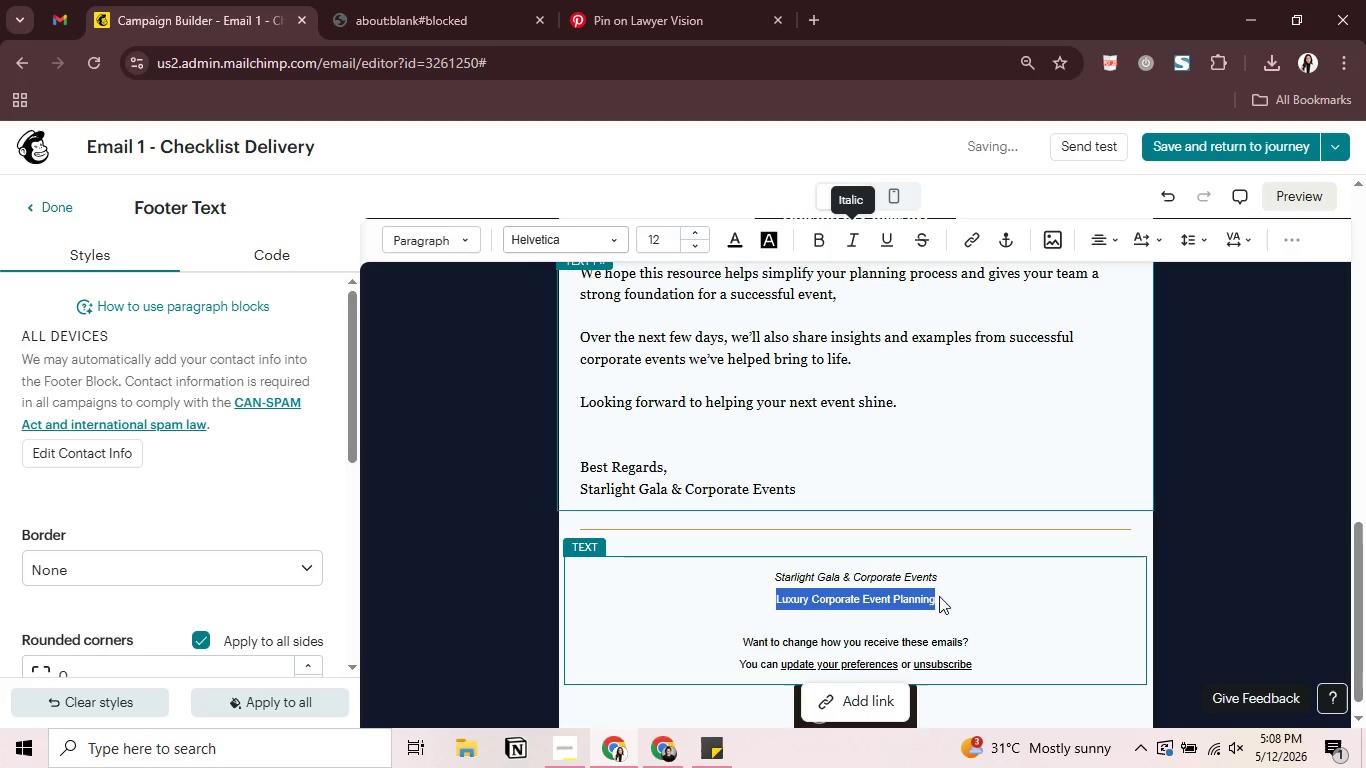 
left_click([939, 595])
 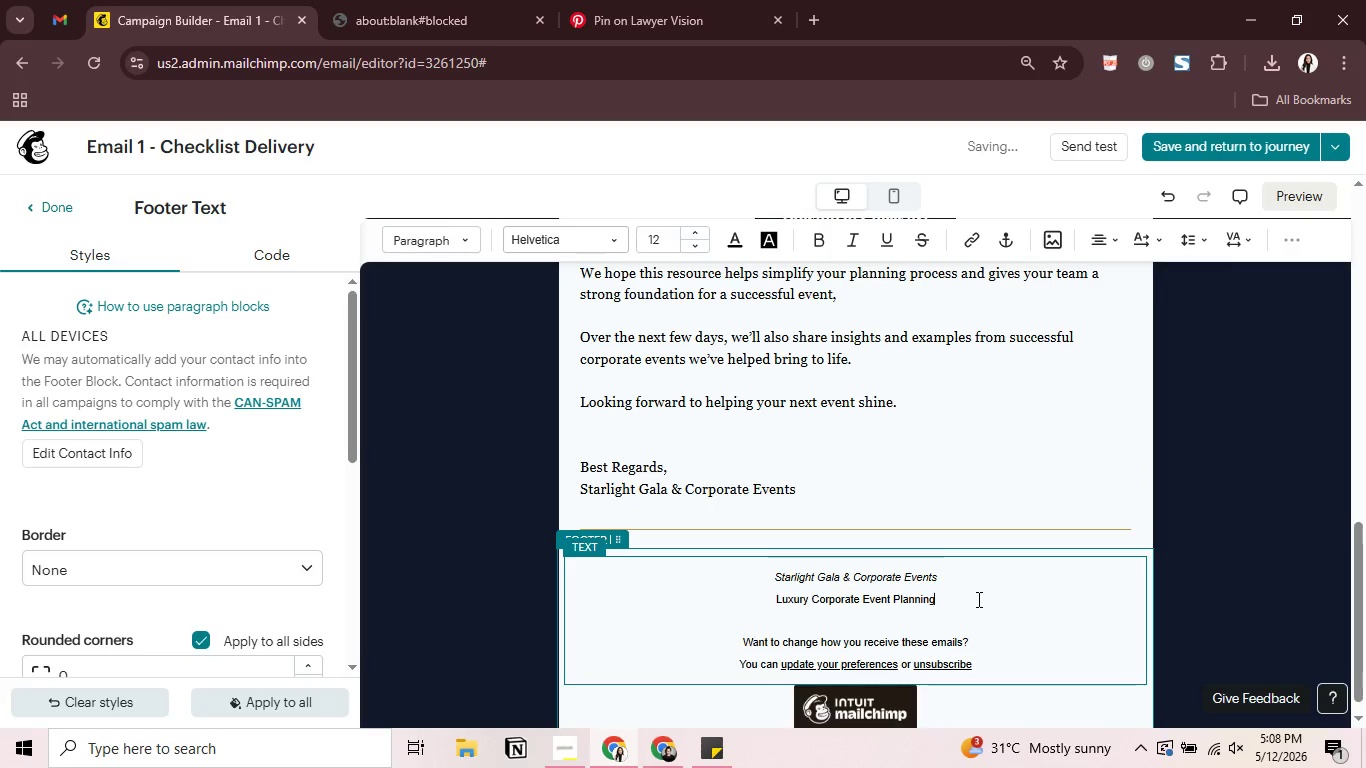 
key(Enter)
 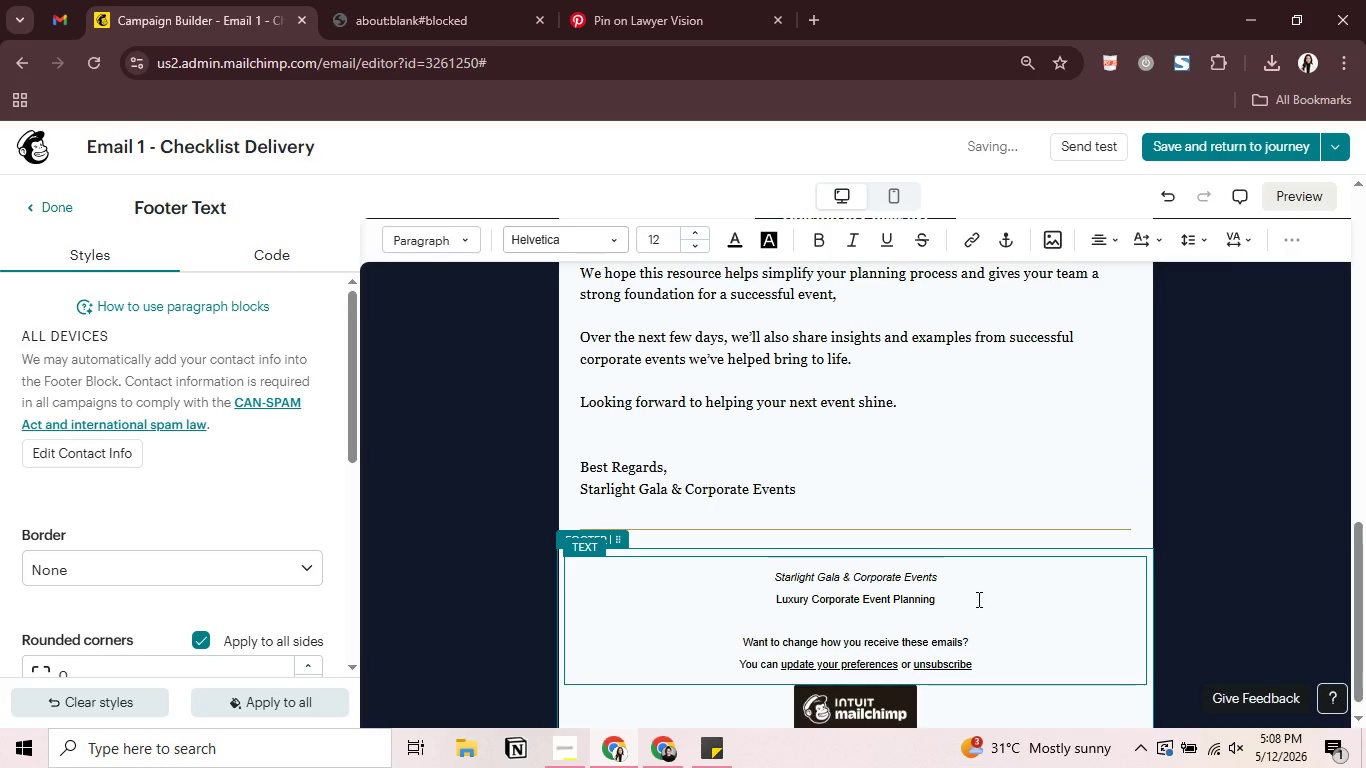 
key(Enter)
 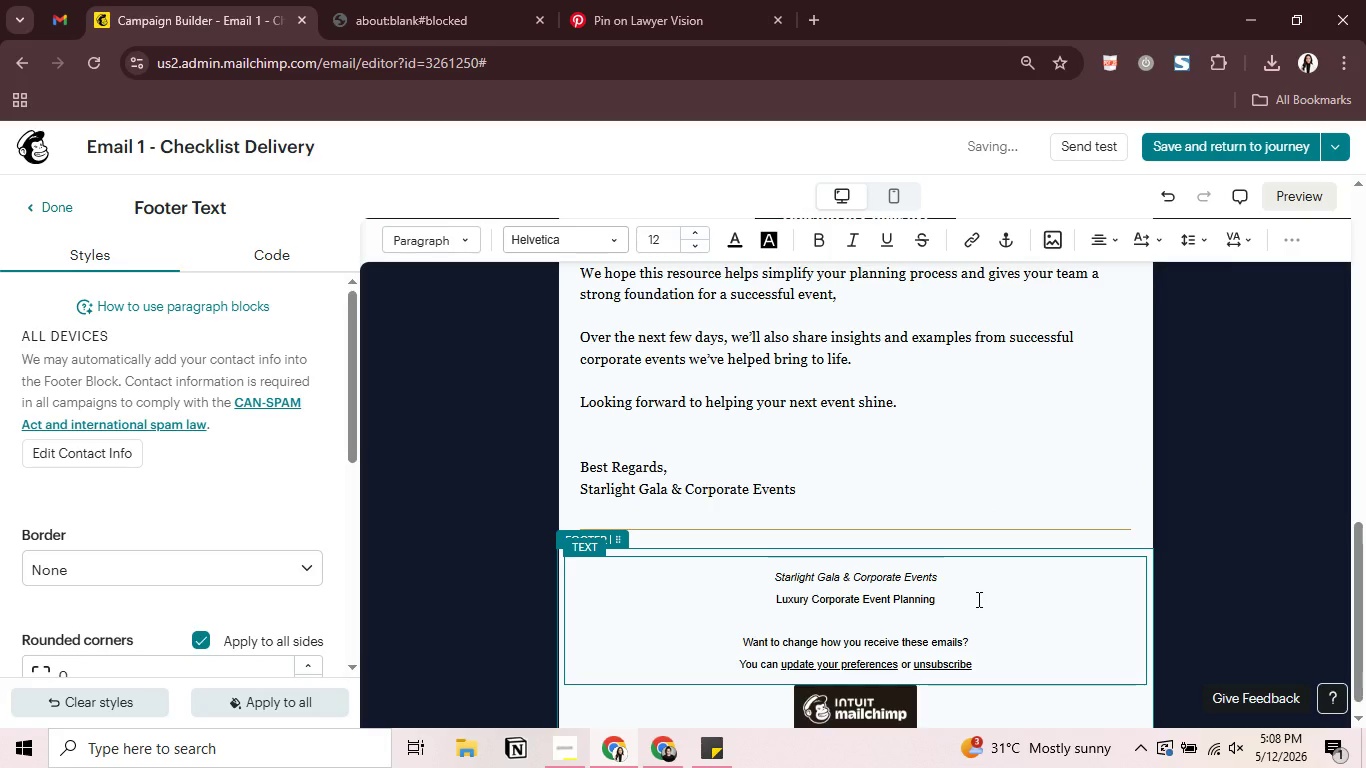 
type(123 Executive )
 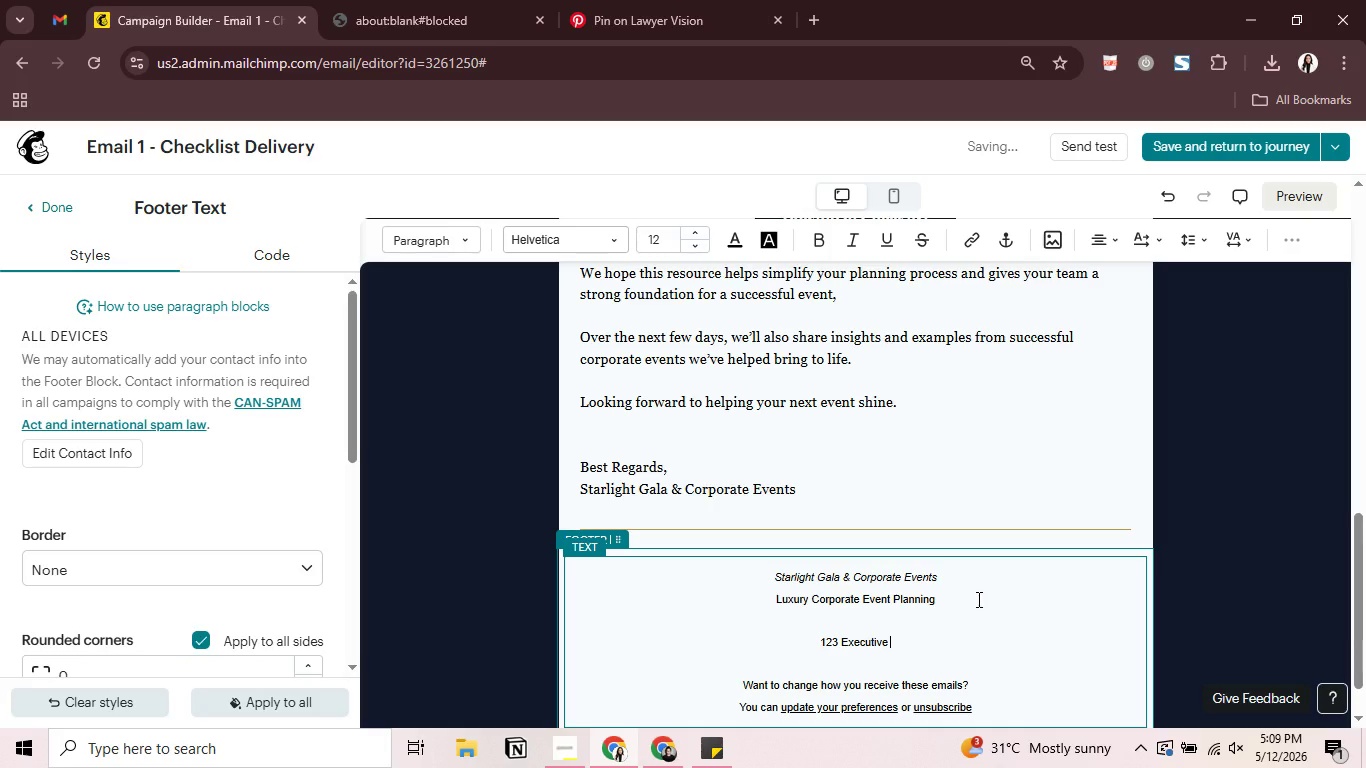 
type(Avenue)
 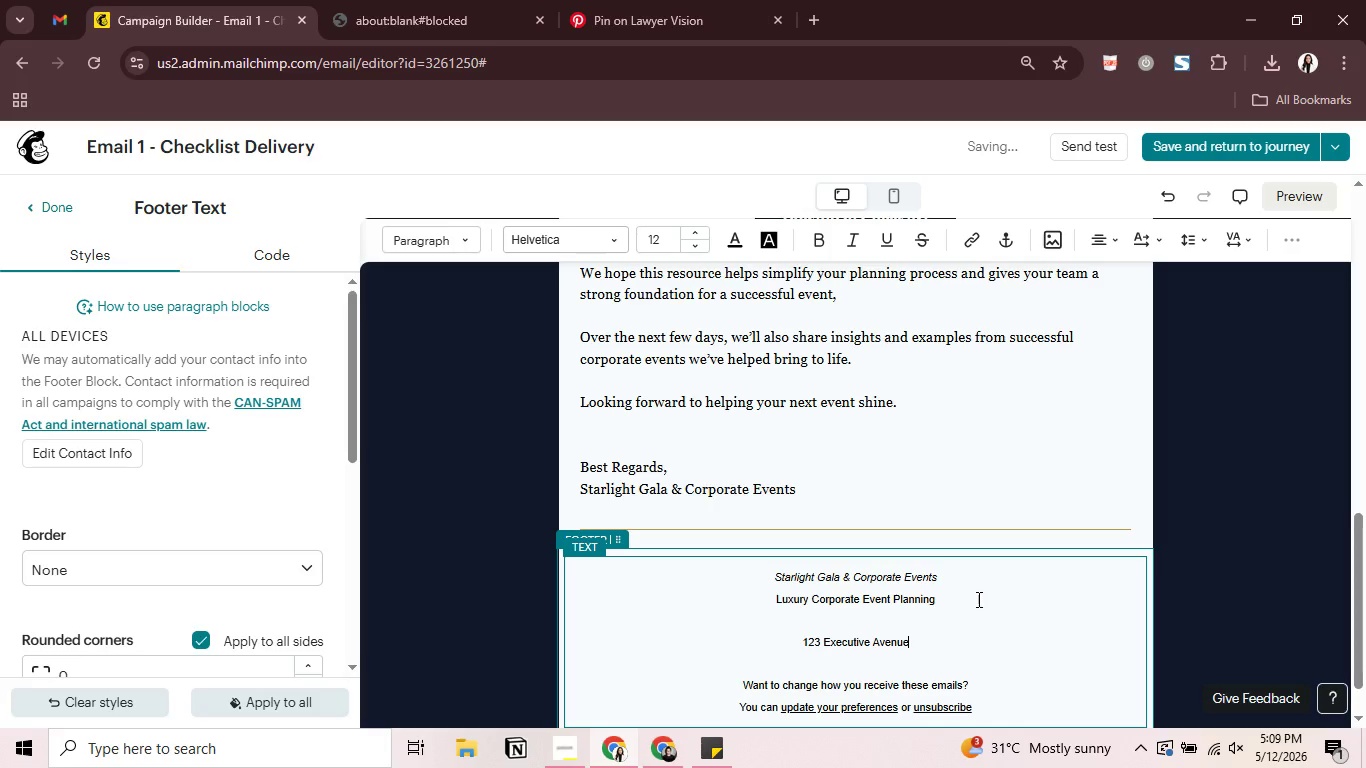 
key(Enter)
 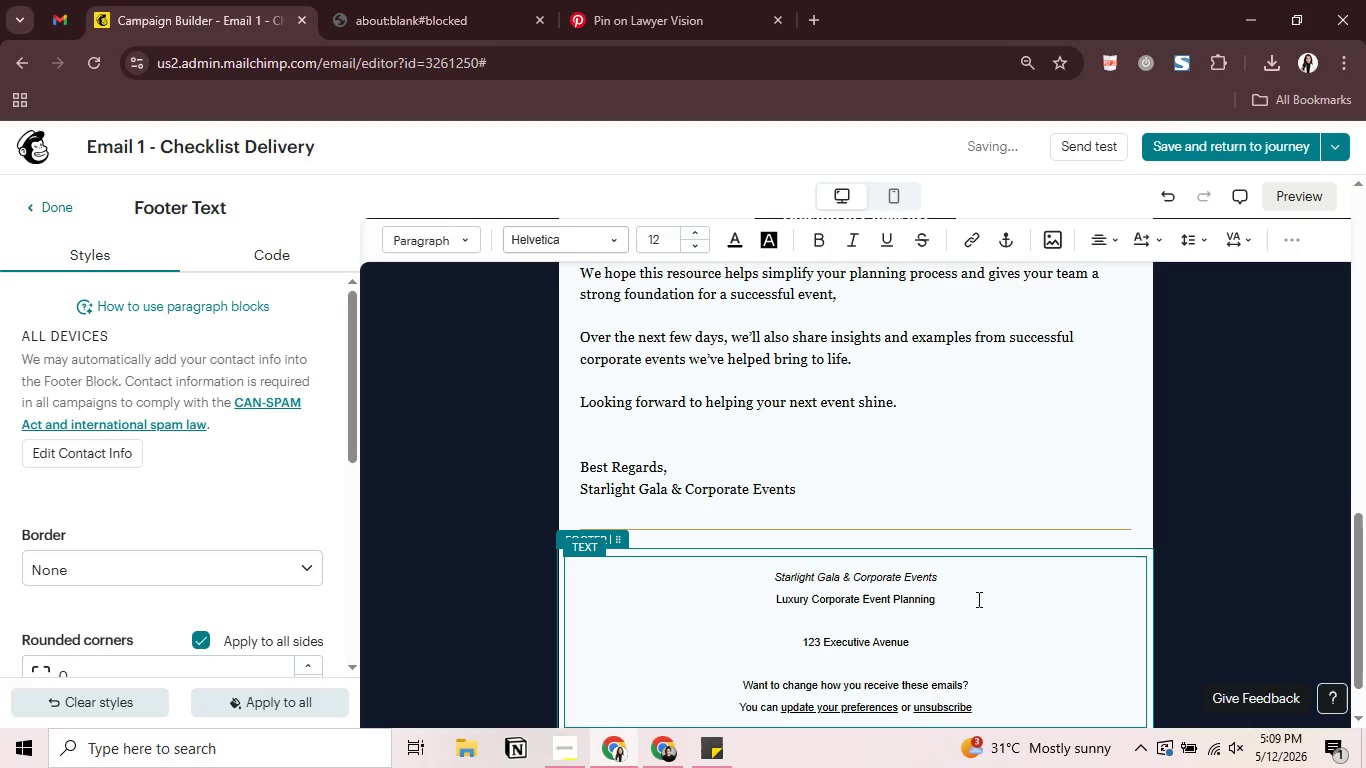 
type(New York)
 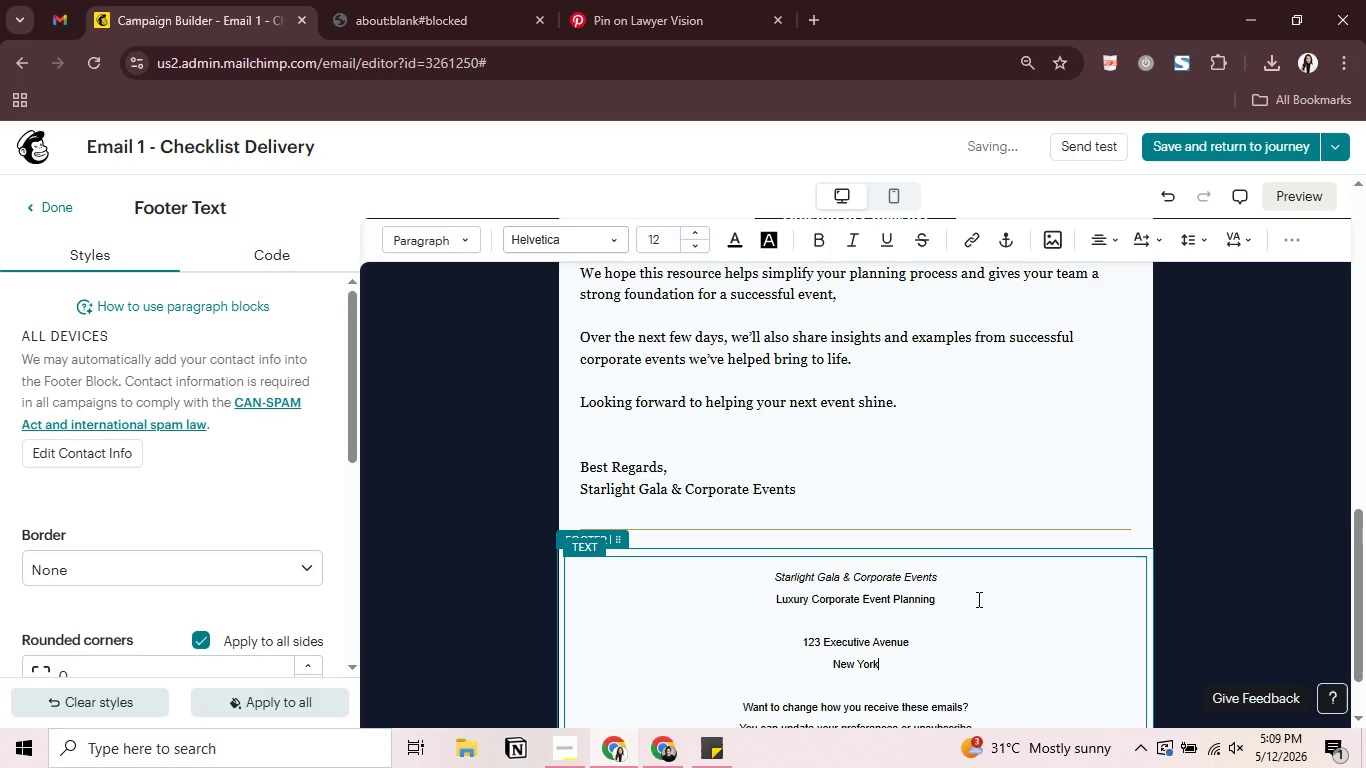 
type(, NY 10001)
 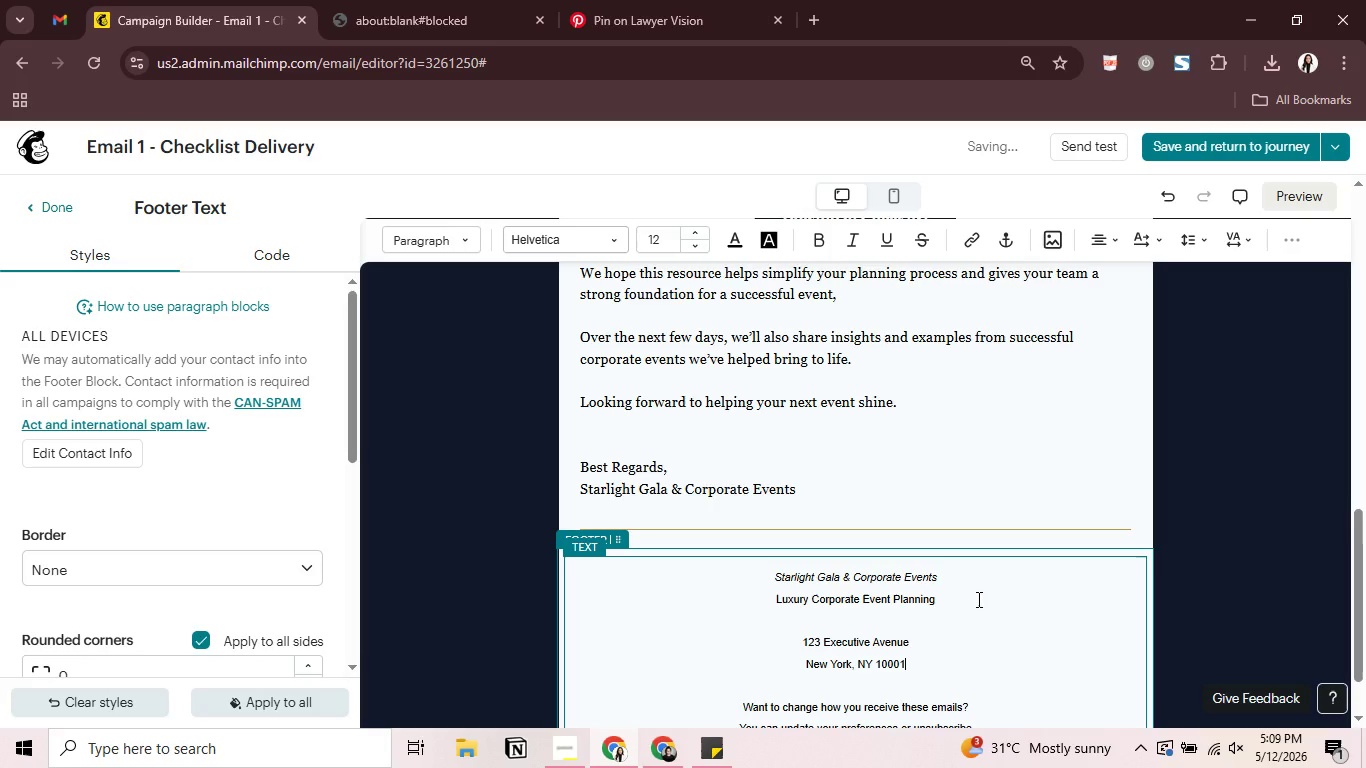 
key(Enter)
 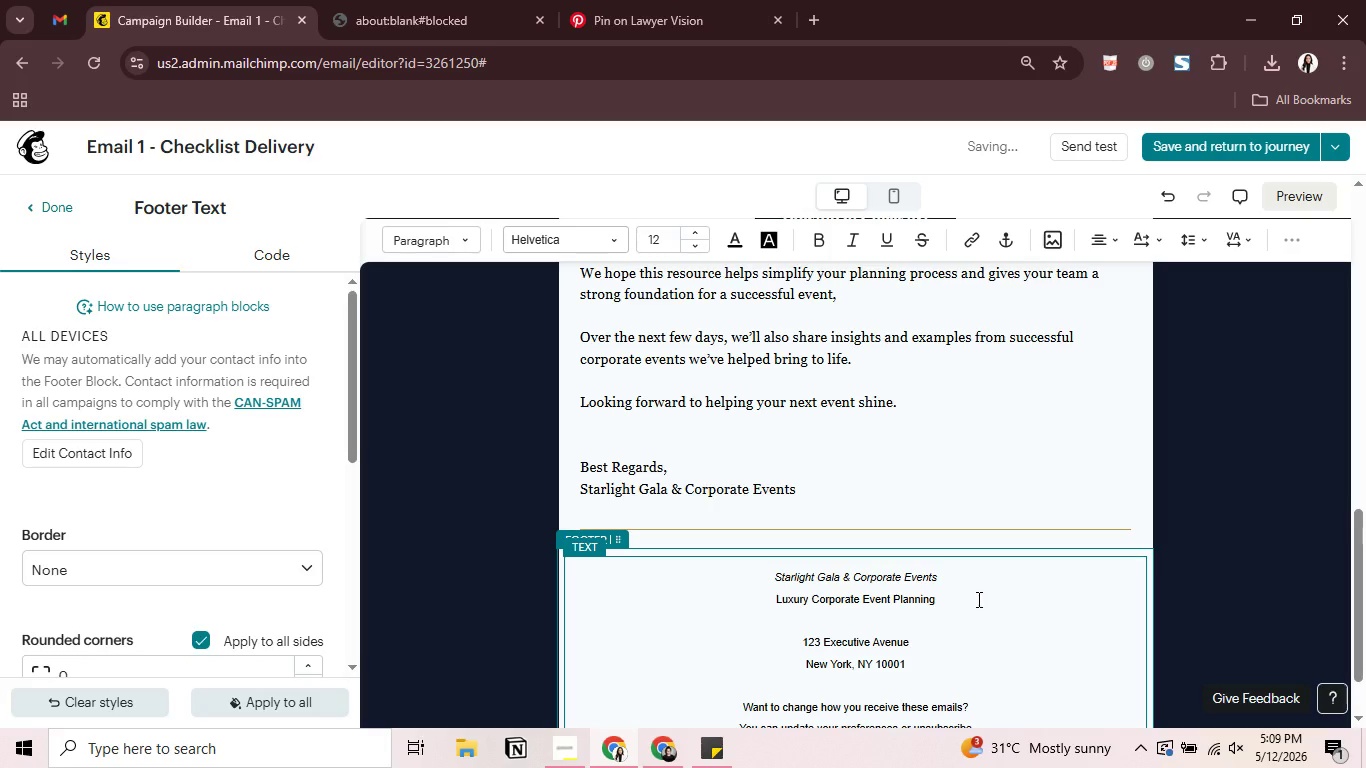 
key(Enter)
 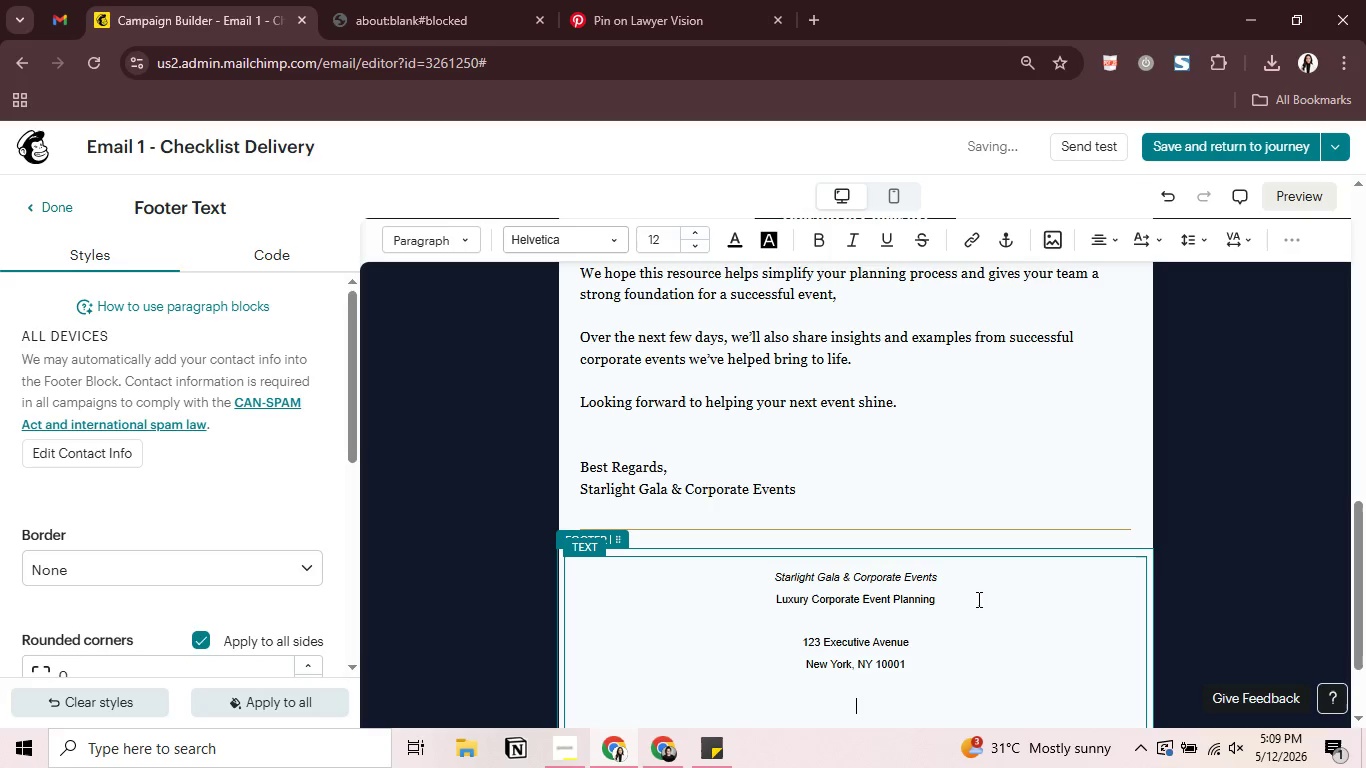 
type(hello@stra)
key(Backspace)
key(Backspace)
type(arlightgala.com)
 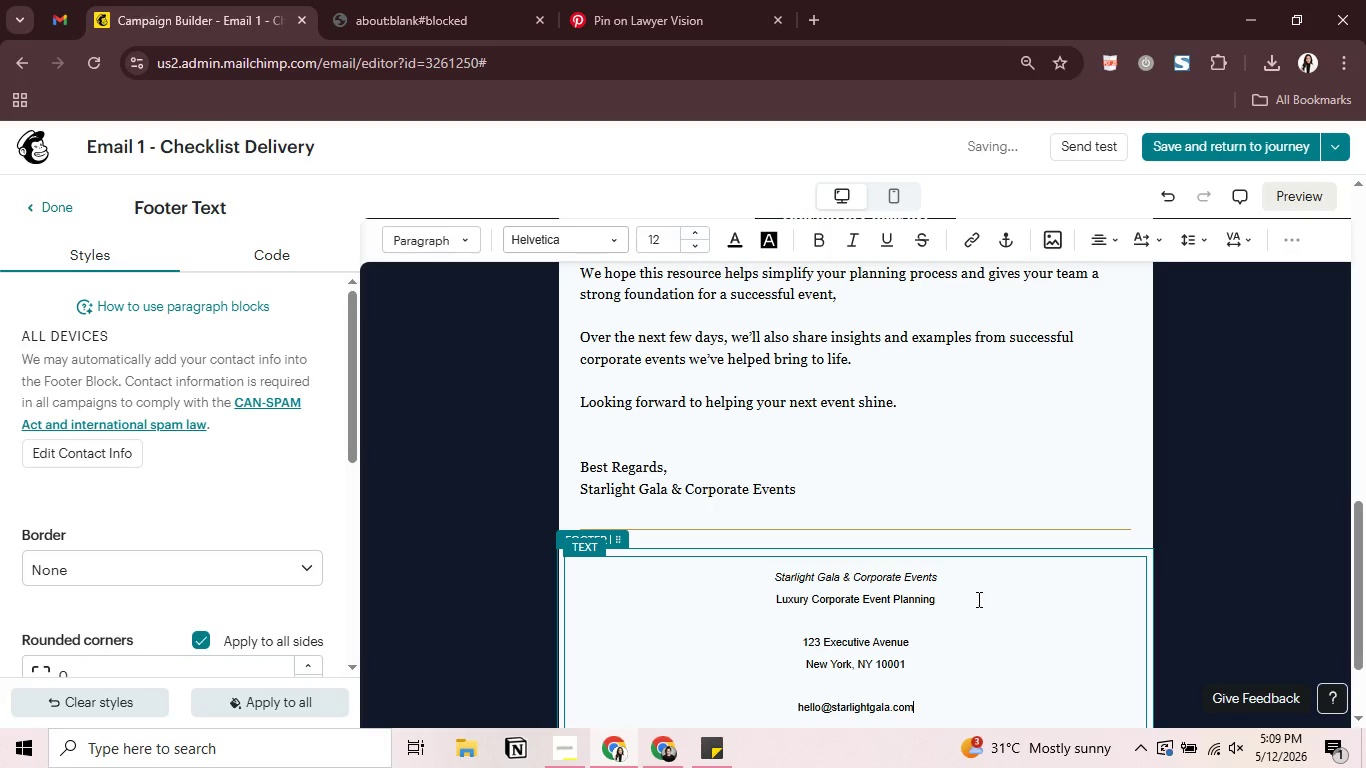 
scroll: coordinate [977, 599], scroll_direction: down, amount: 2.0
 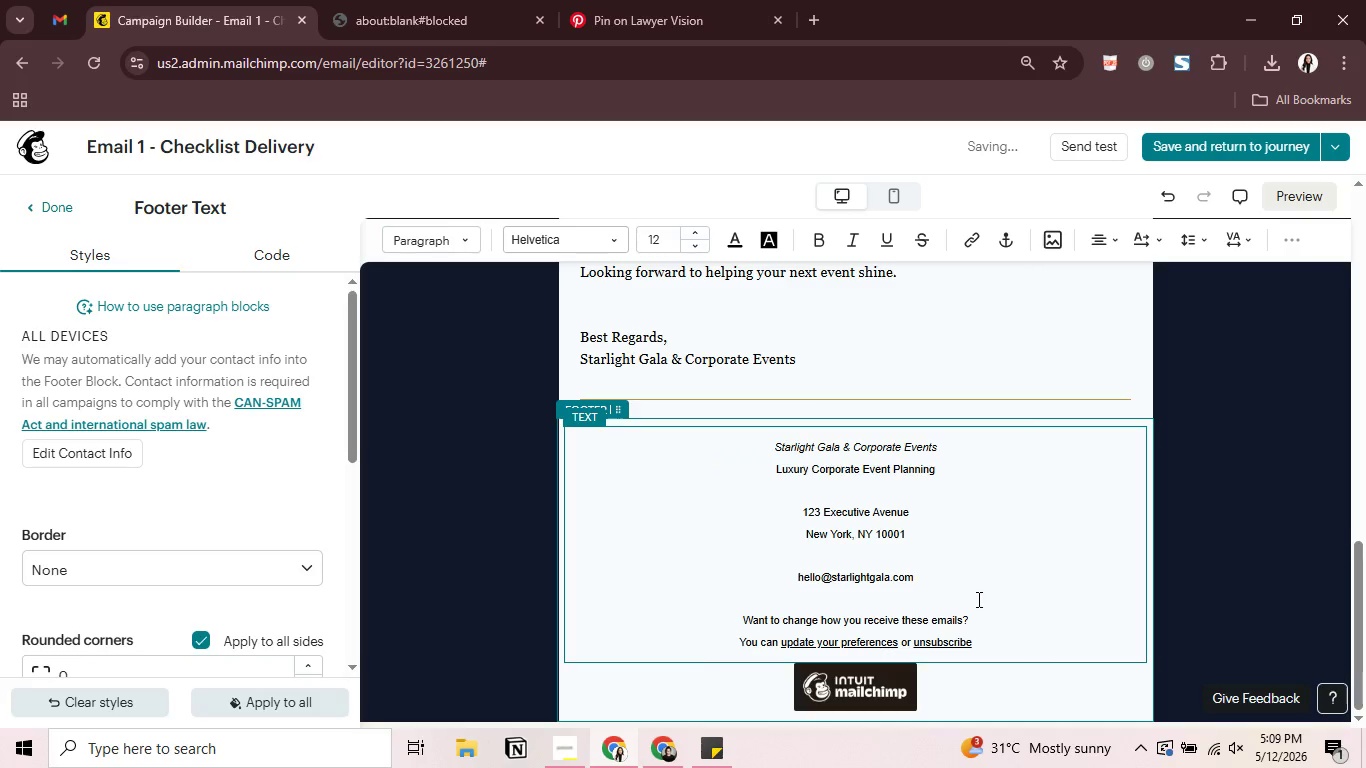 
key(Enter)
 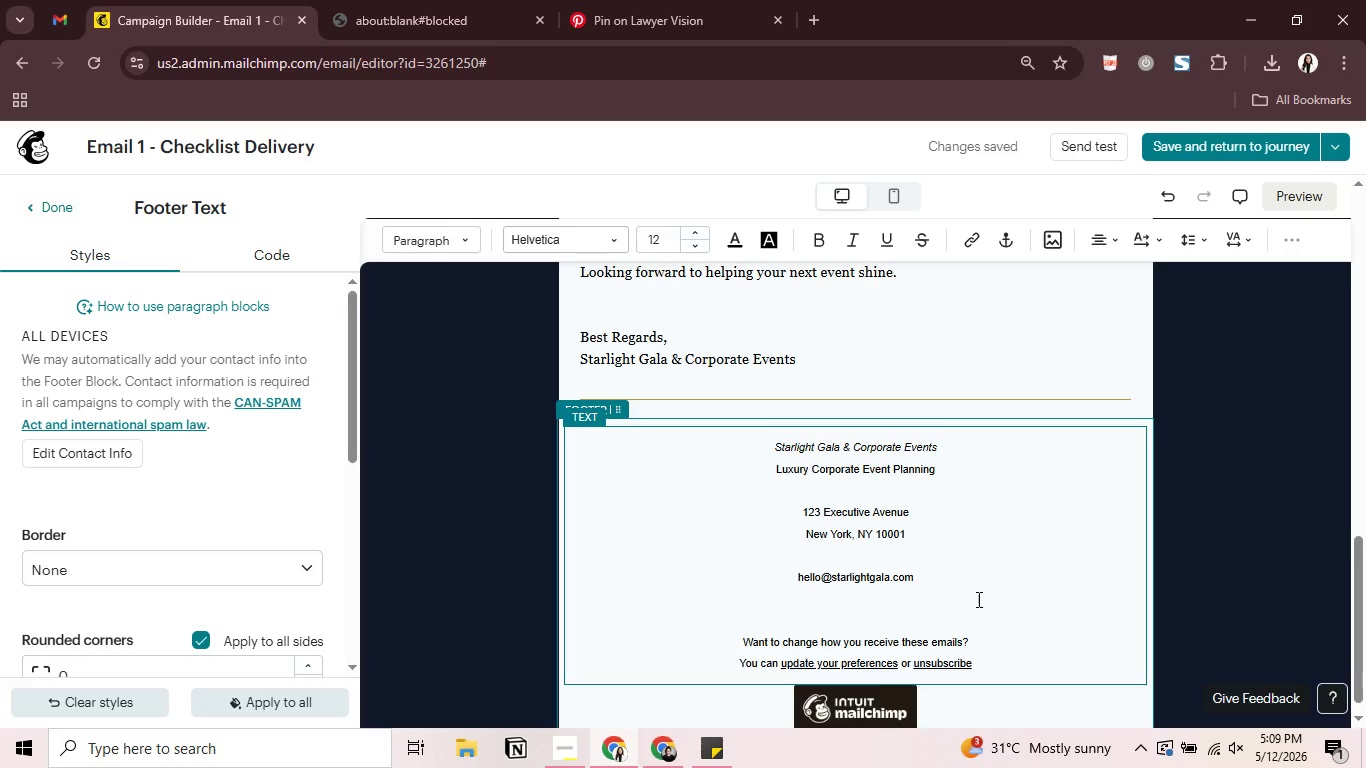 
wait(15.58)
 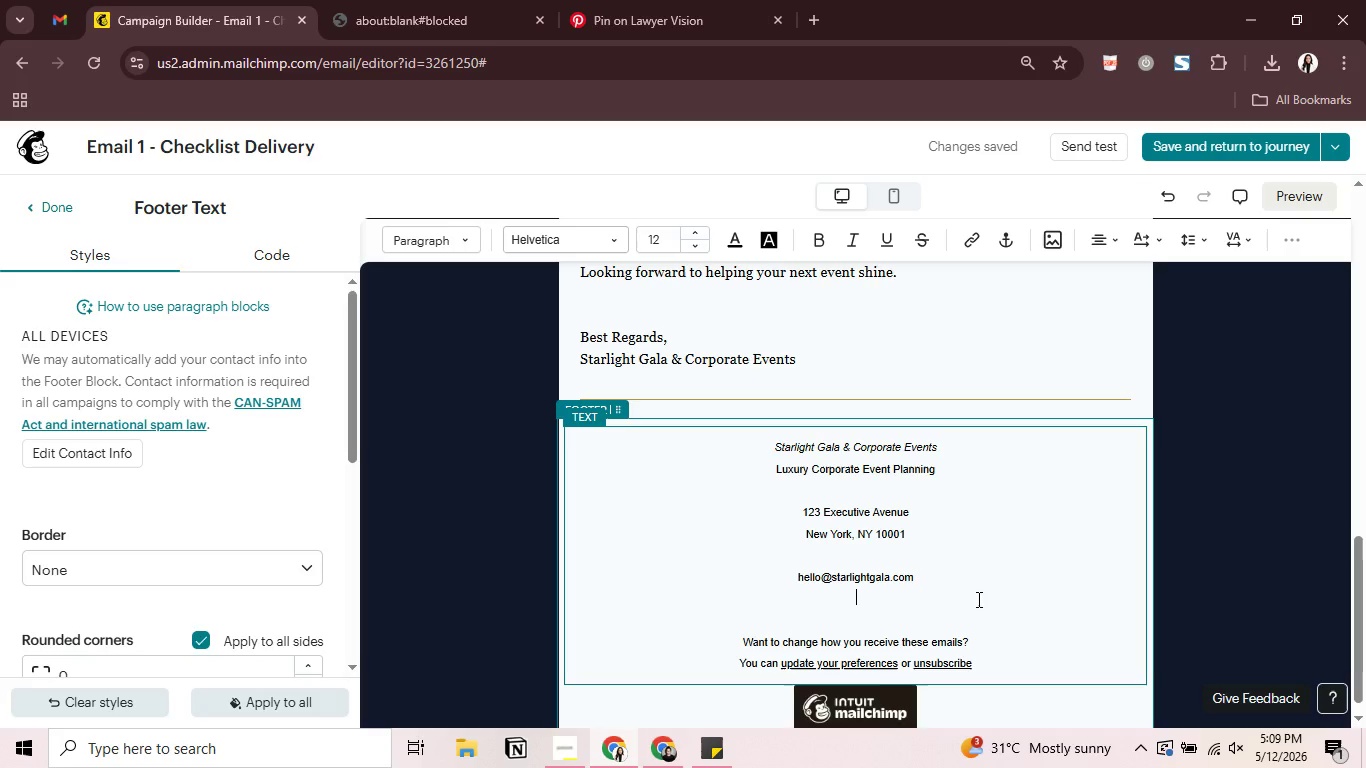 
type((000) 123 4567)
key(Backspace)
type( 890)
 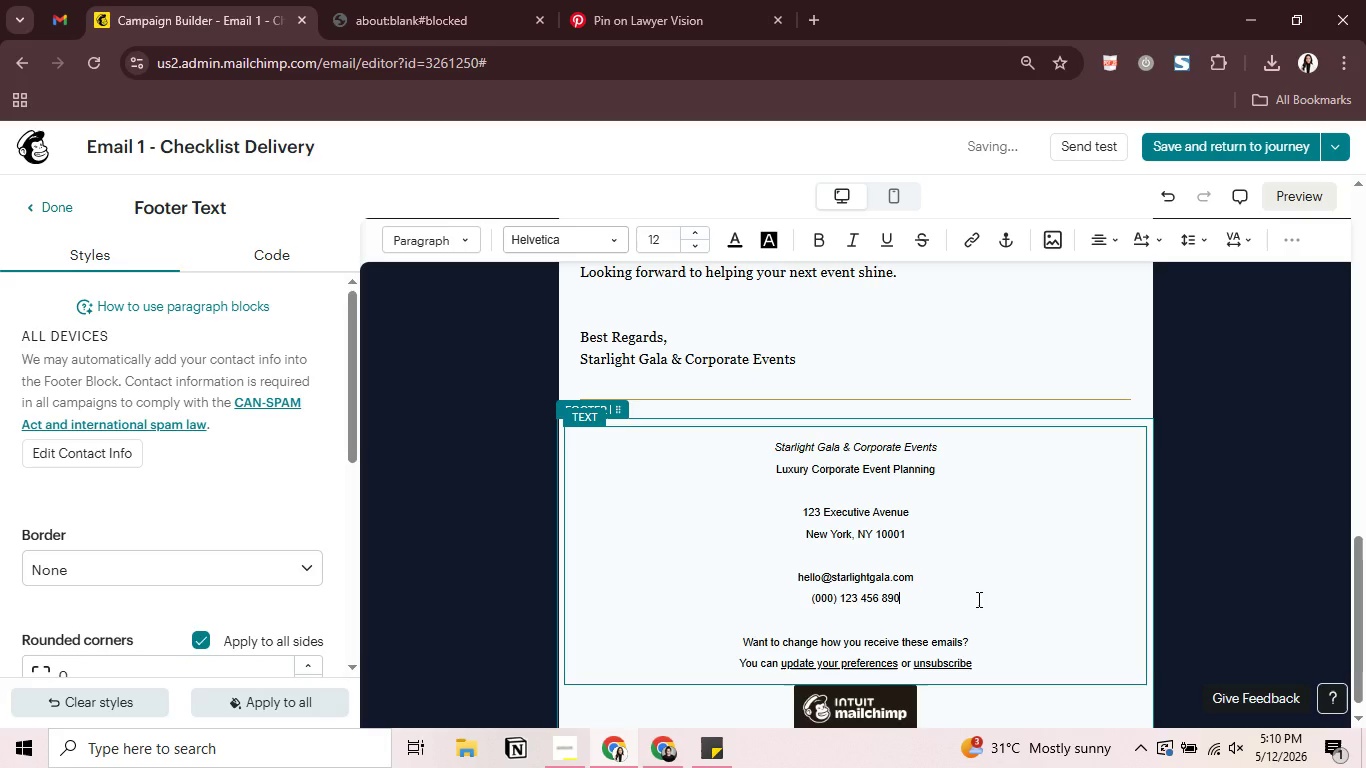 
key(ArrowLeft)
 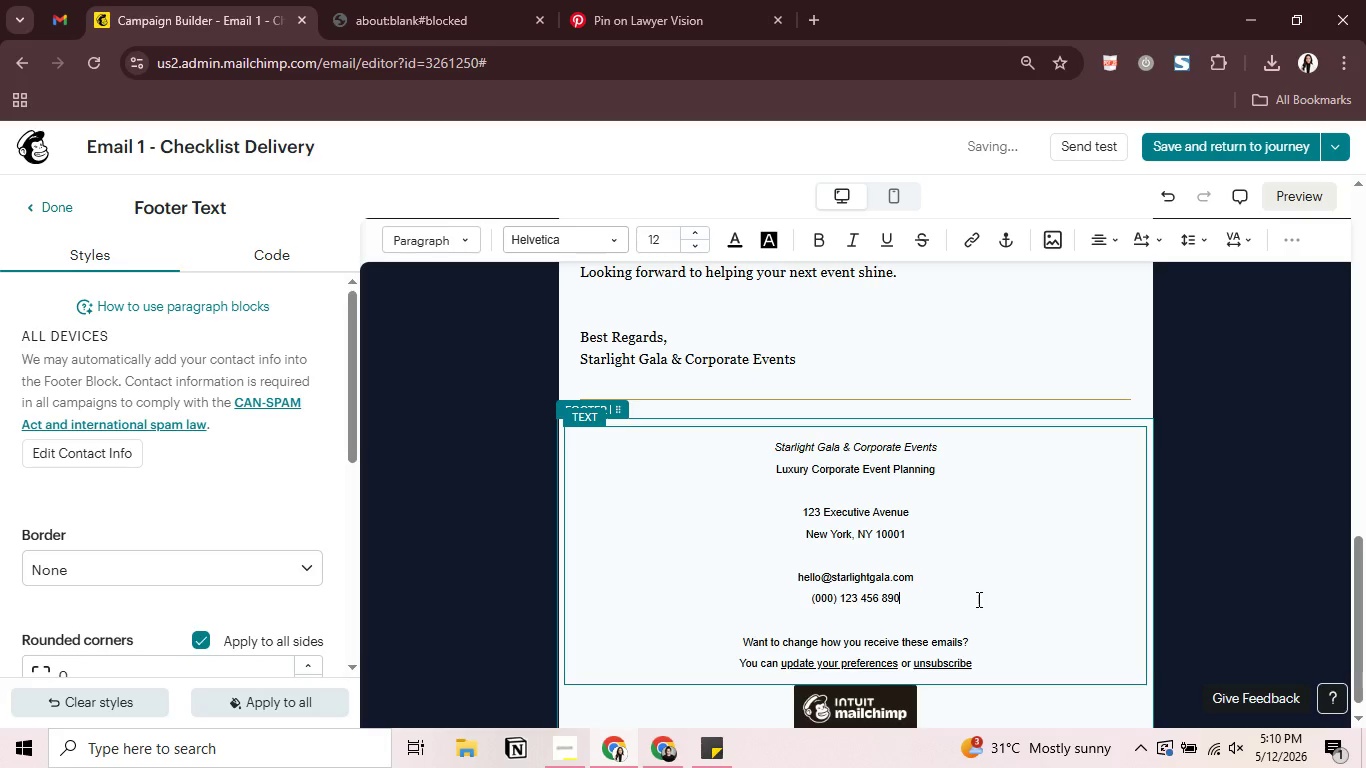 
key(ArrowLeft)
 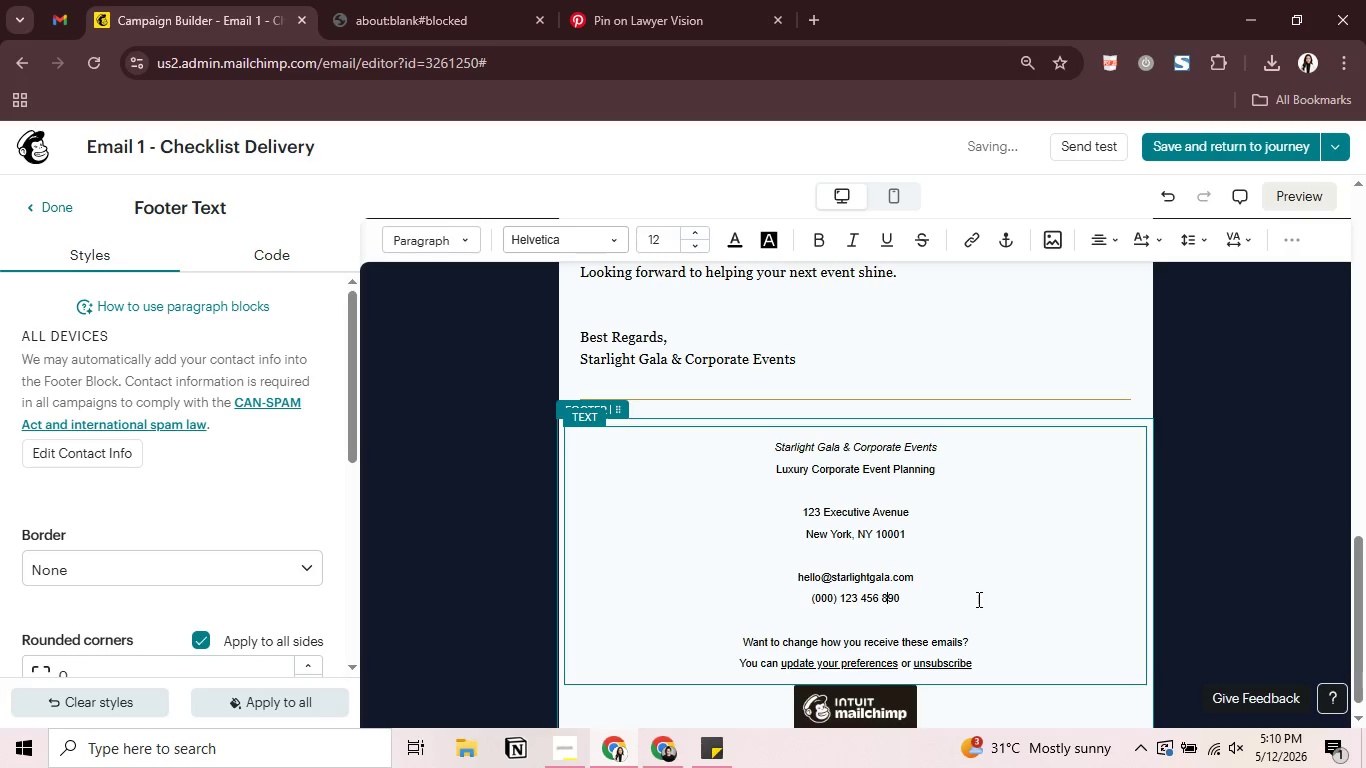 
key(ArrowLeft)
 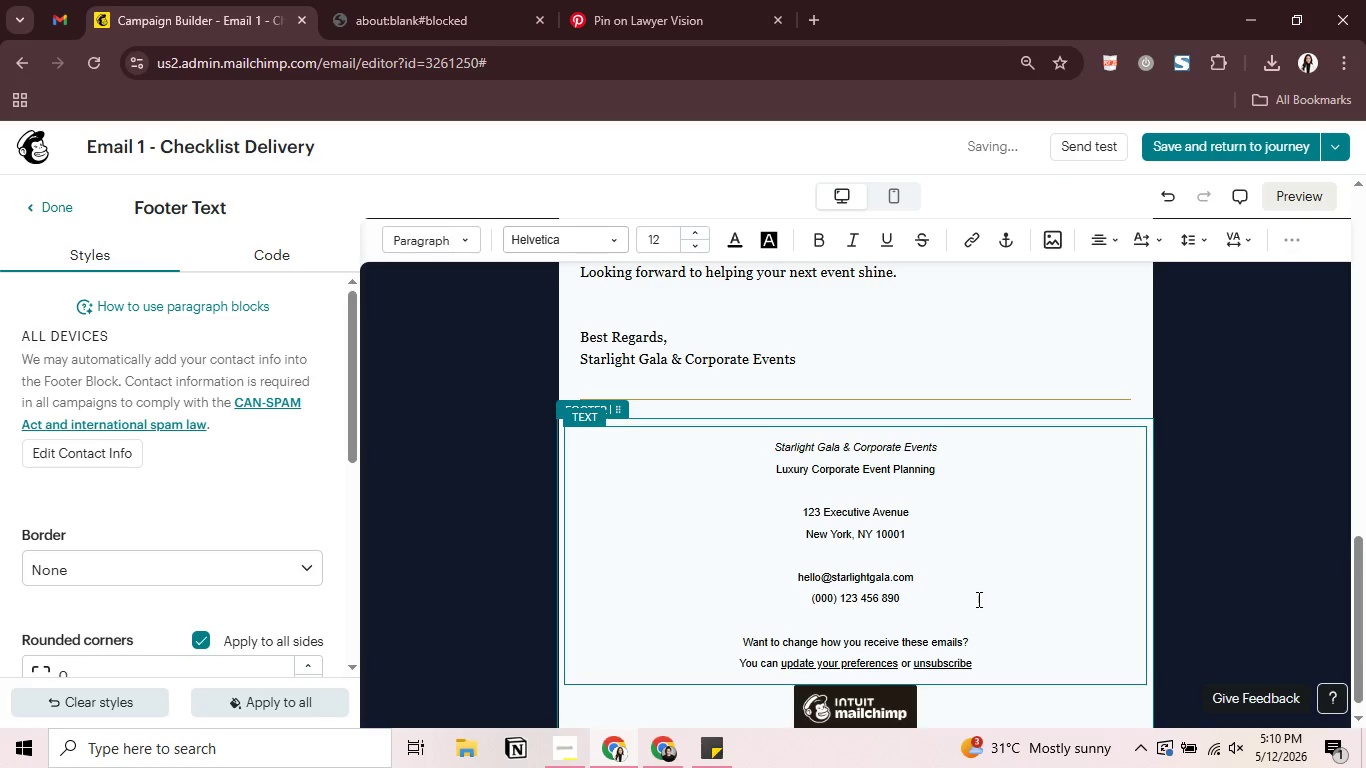 
key(7)
 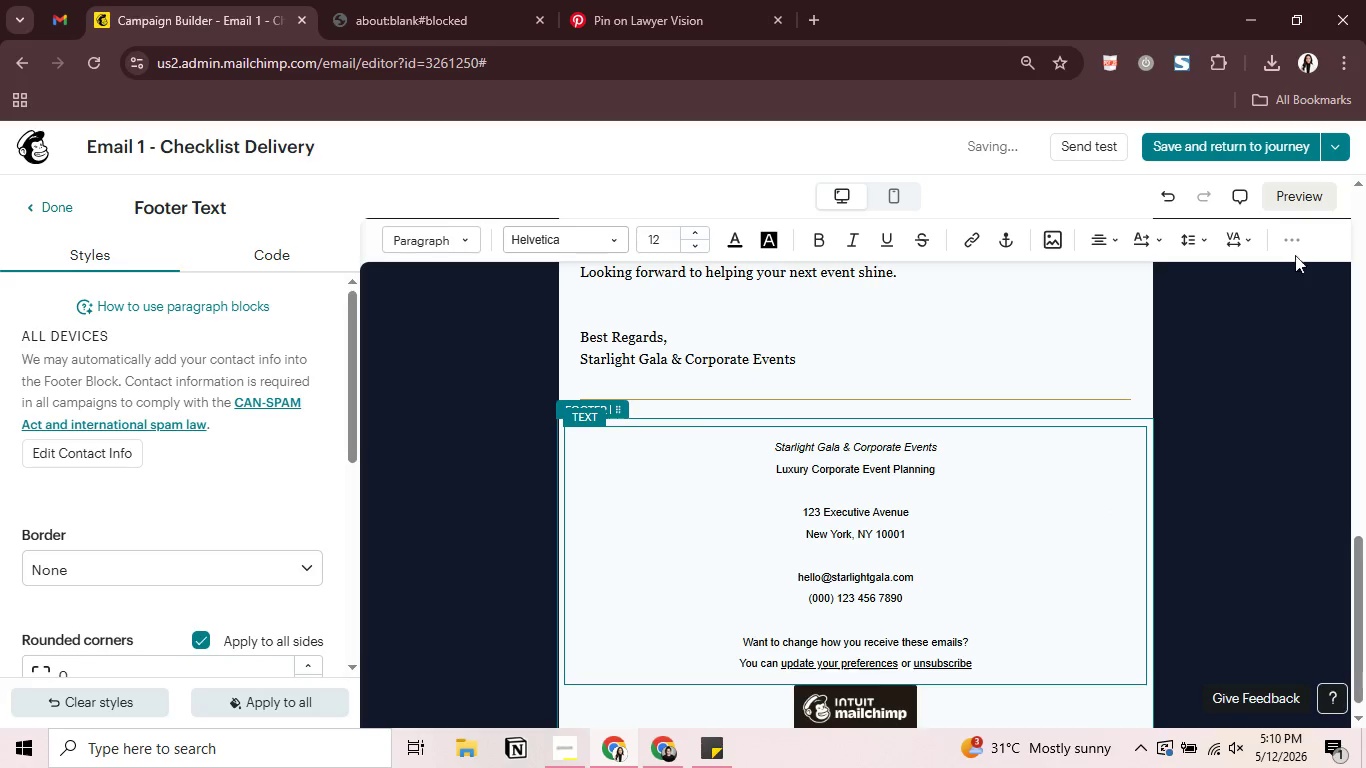 
wait(5.31)
 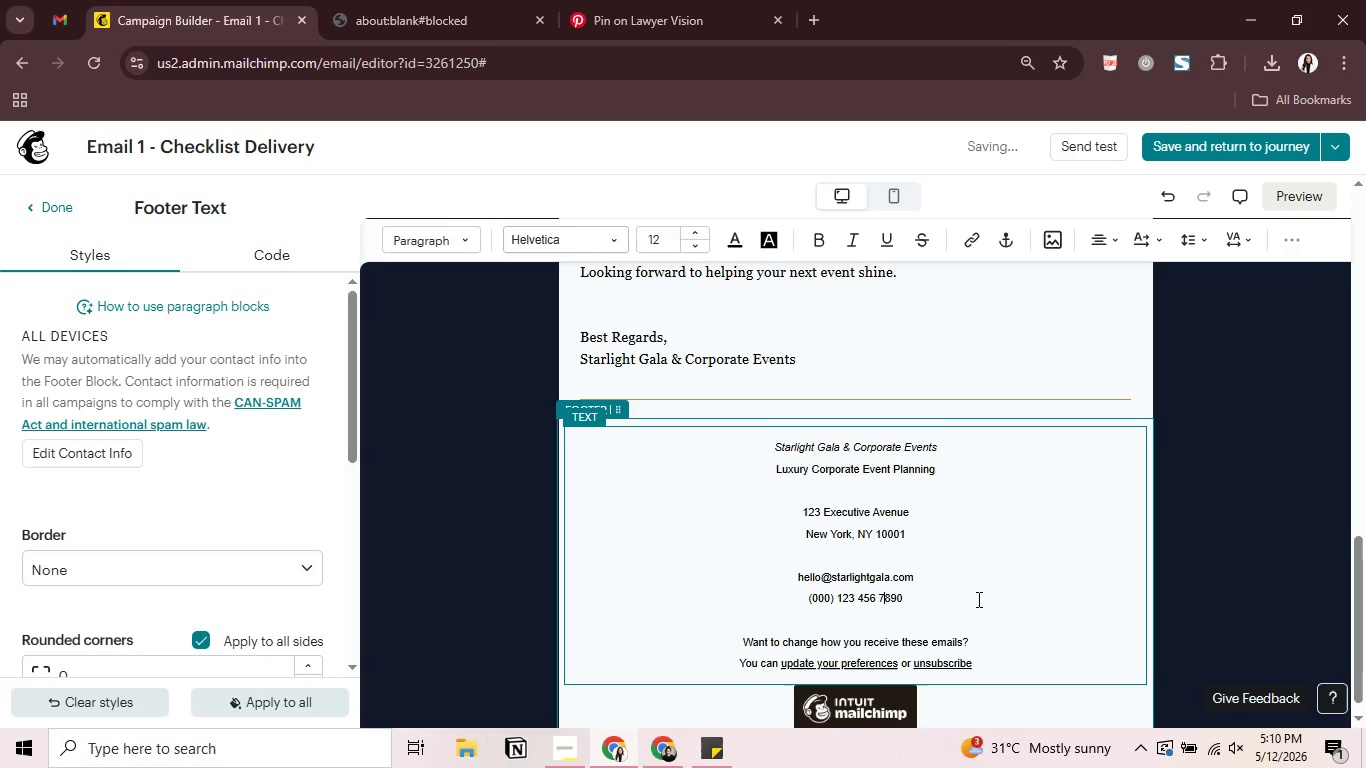 
left_click([1306, 192])
 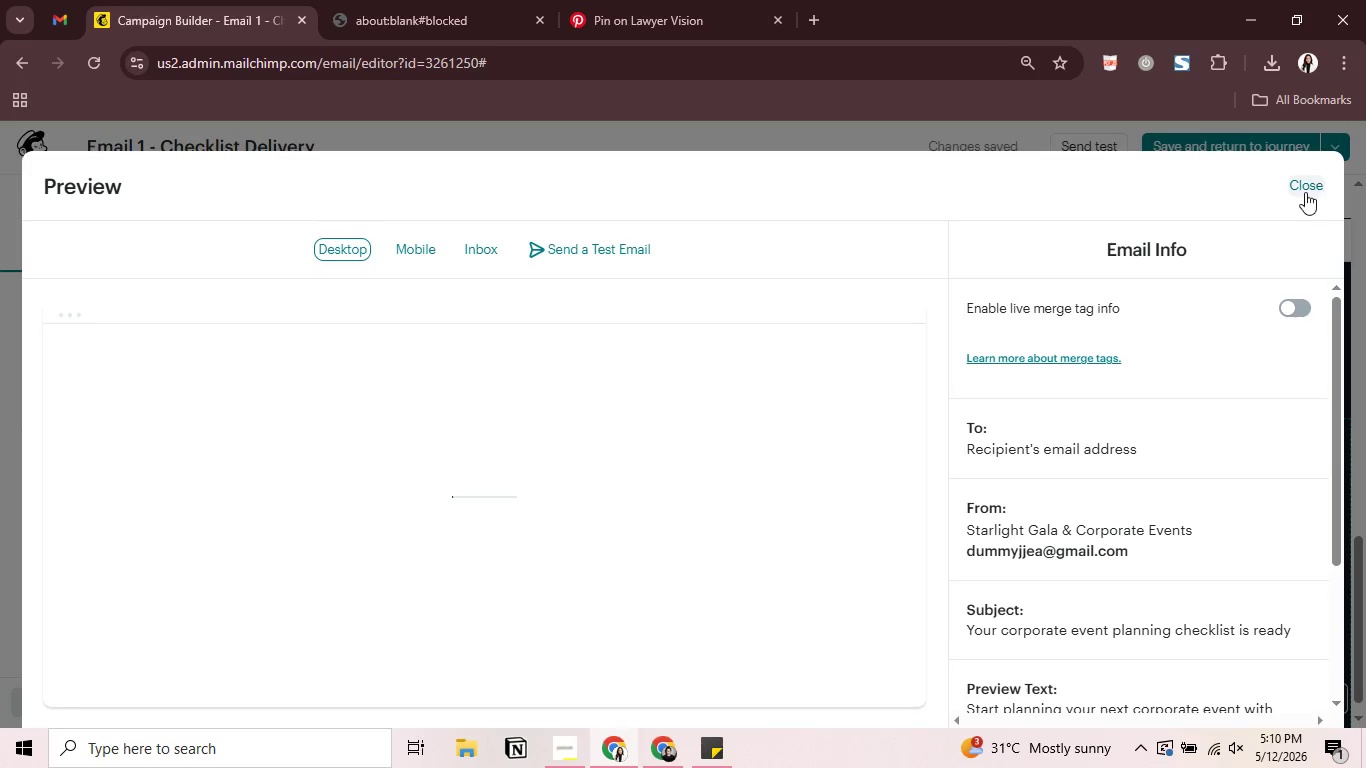 
wait(7.38)
 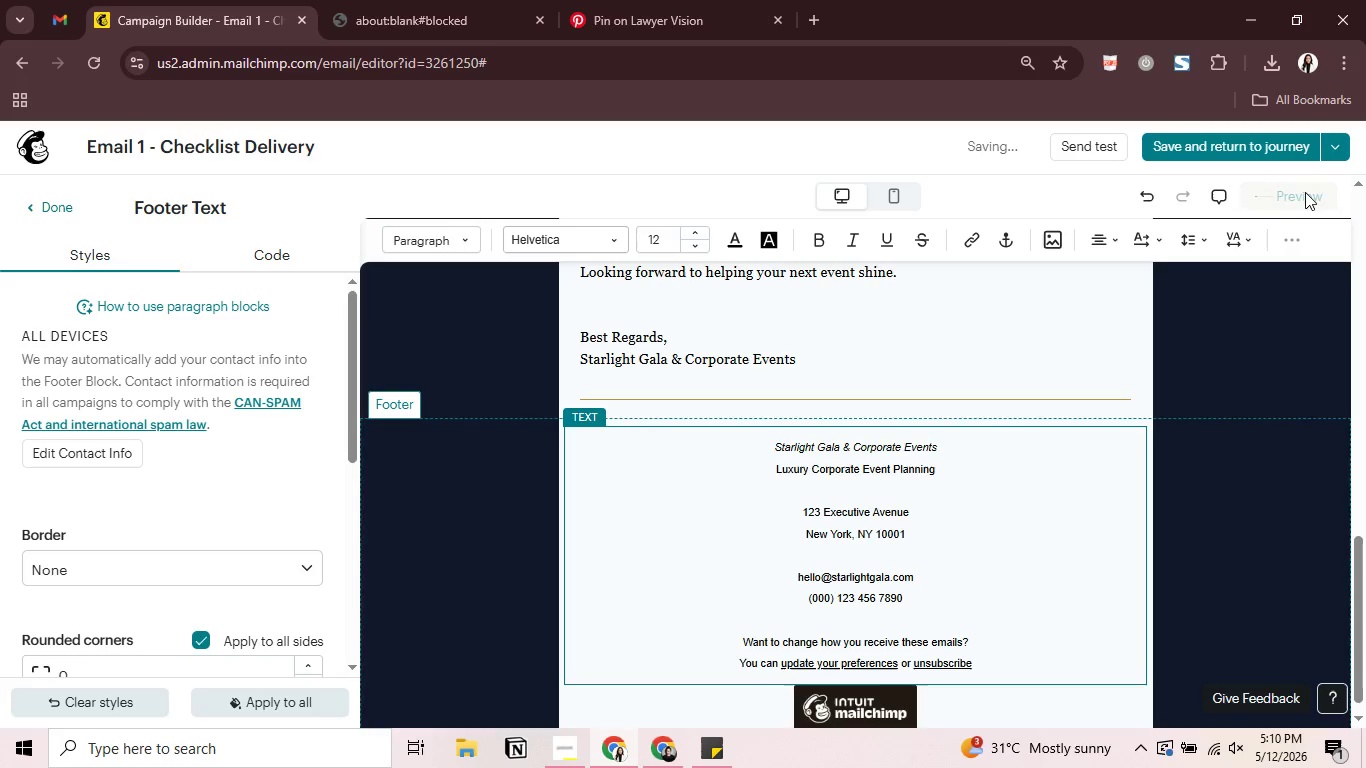 
left_click([1297, 314])
 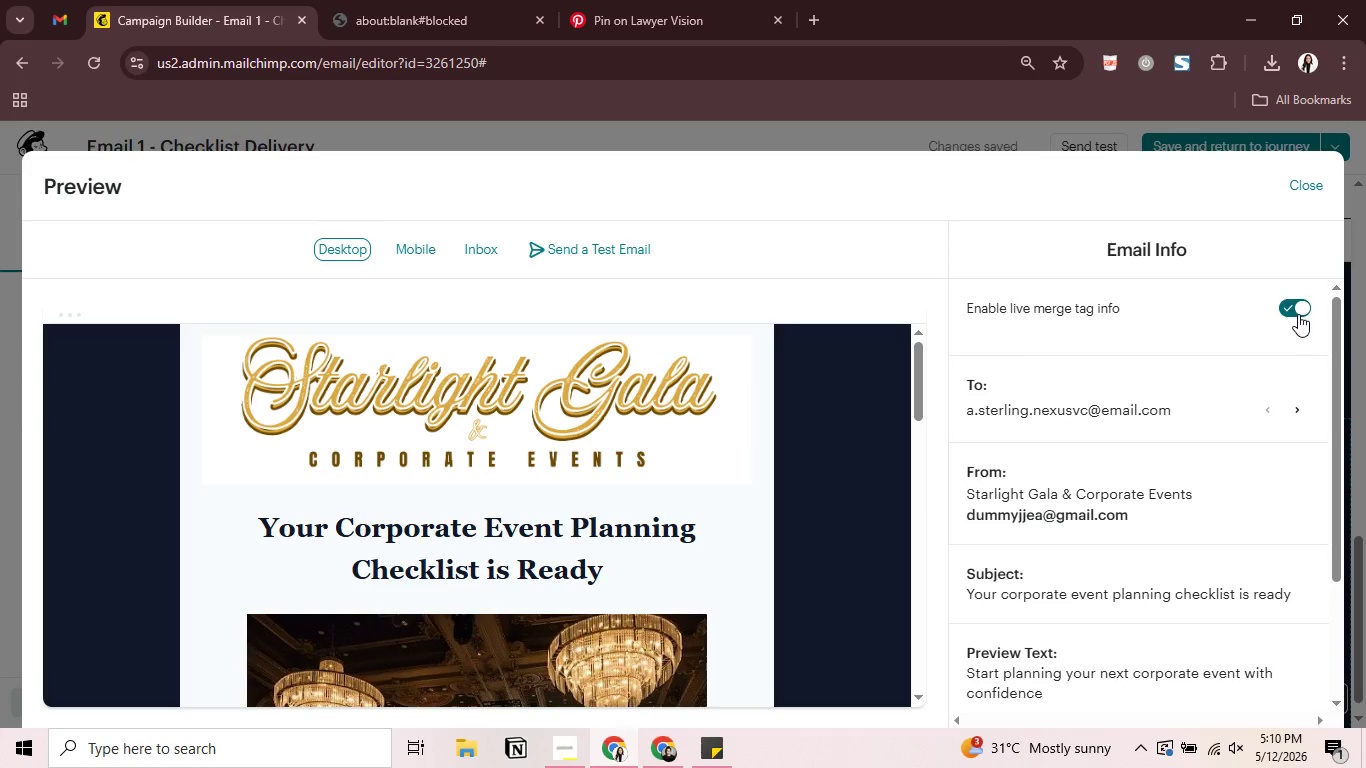 
scroll: coordinate [679, 450], scroll_direction: down, amount: 7.0
 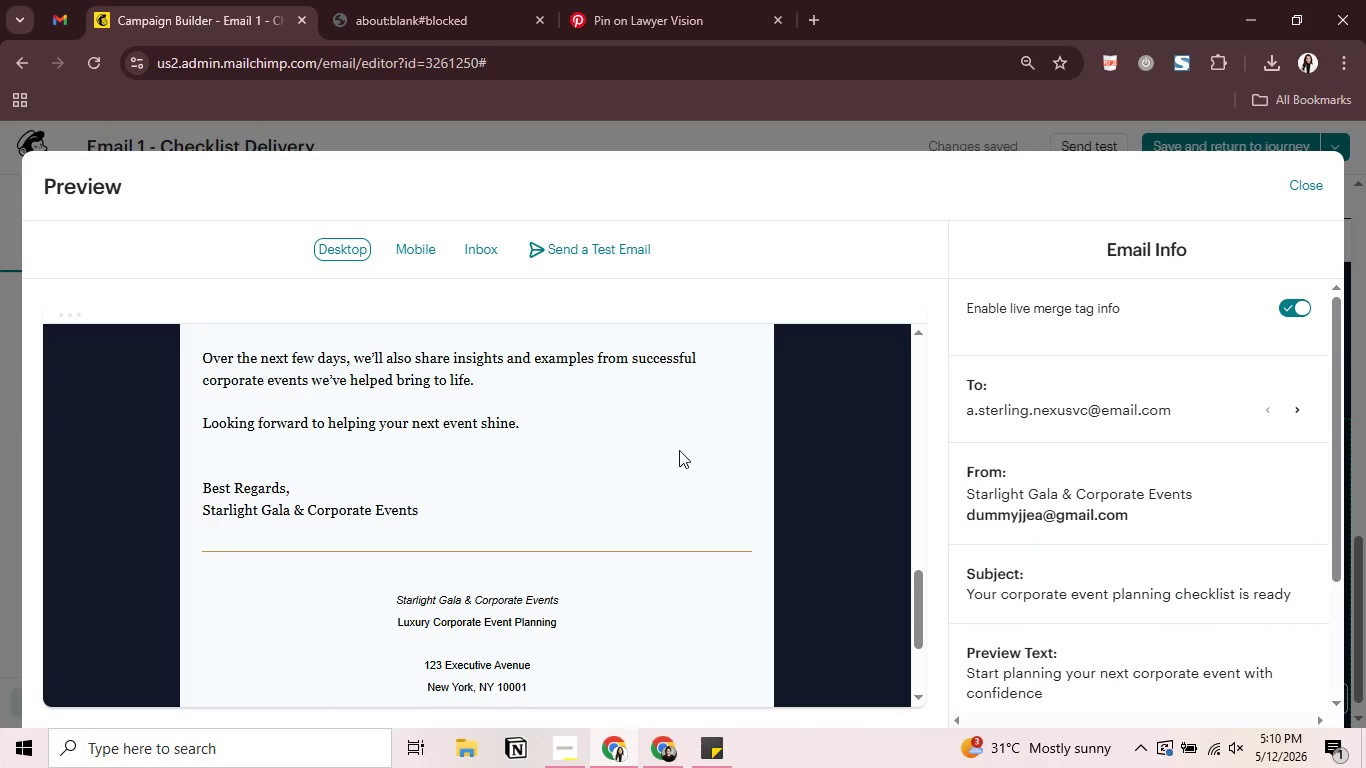 
scroll: coordinate [679, 450], scroll_direction: up, amount: 4.0
 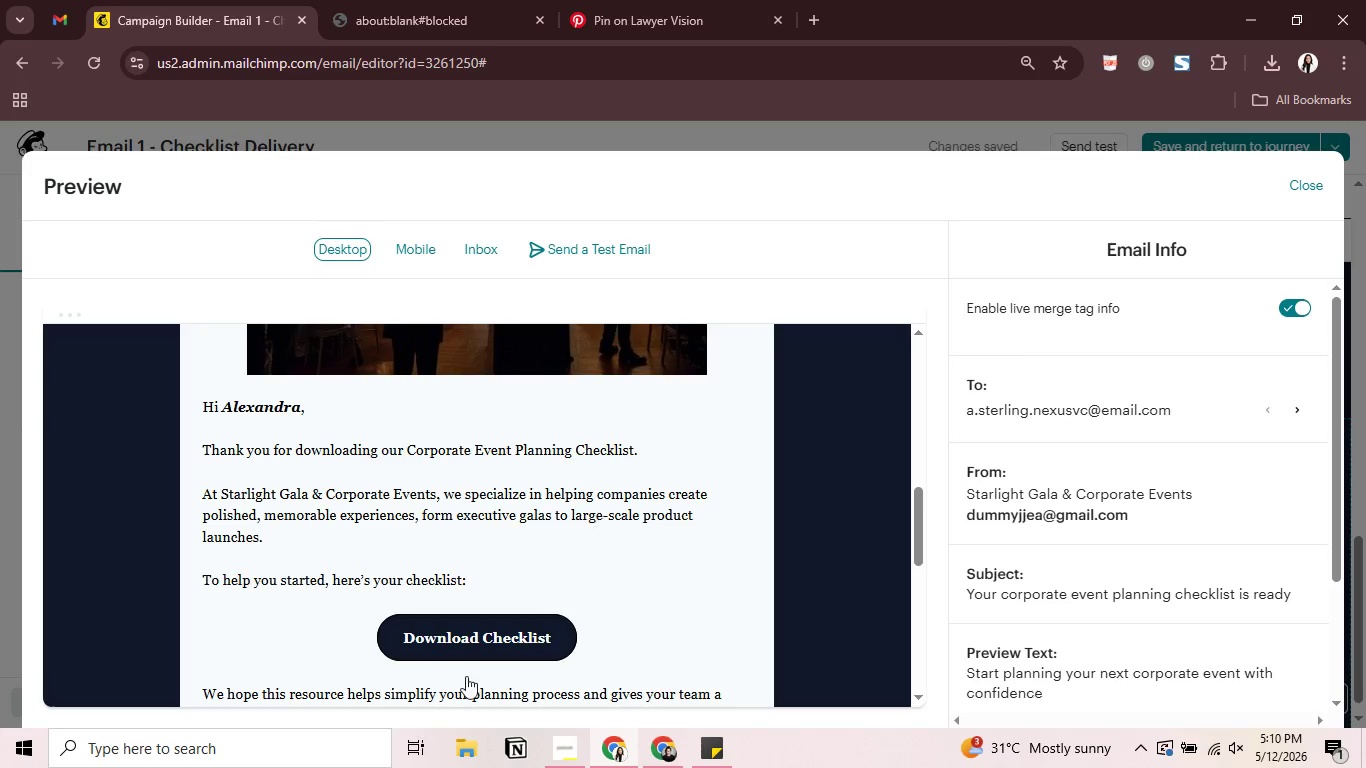 
left_click([558, 746])